 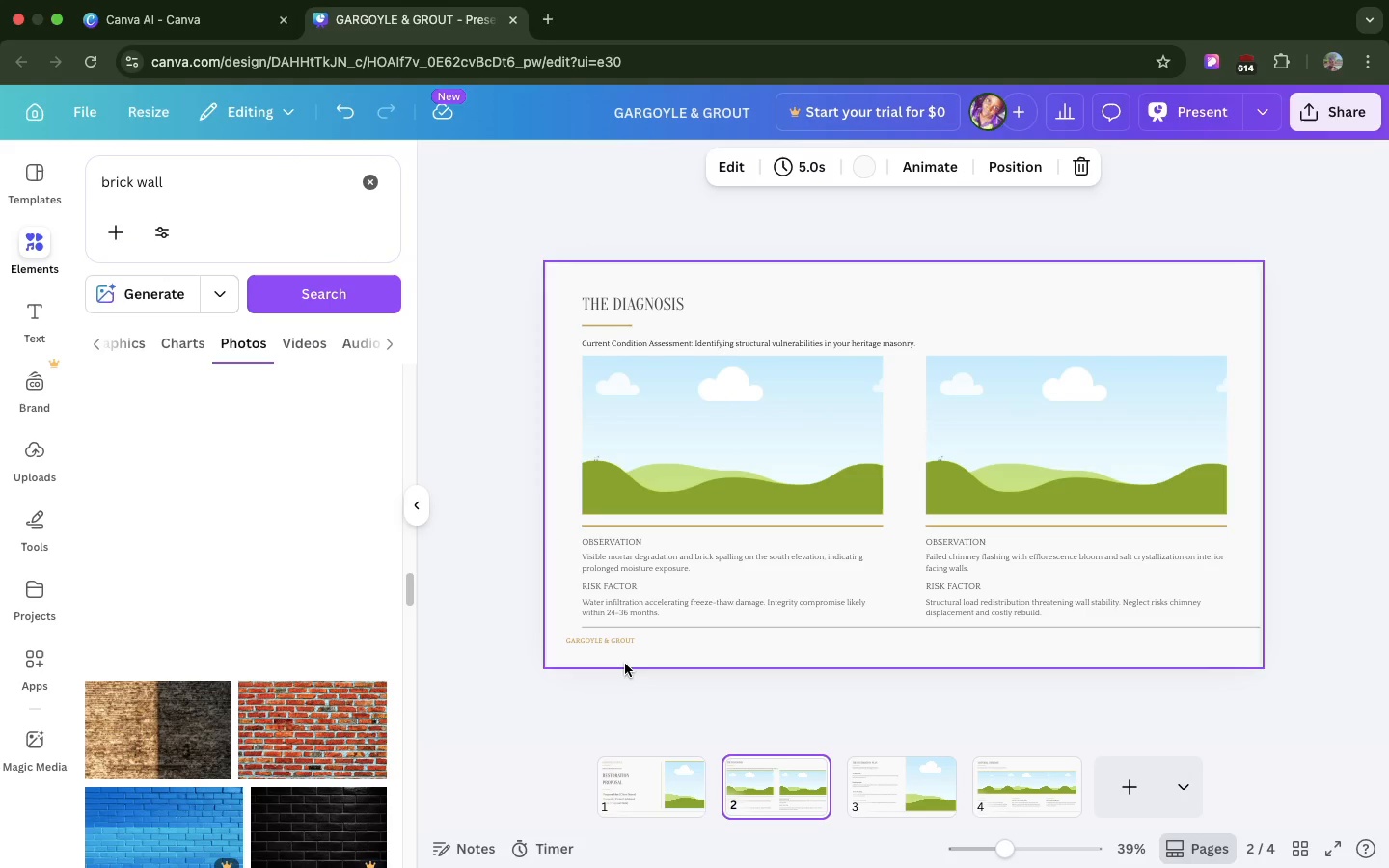 
left_click_drag(start_coordinate=[618, 638], to_coordinate=[634, 642])
 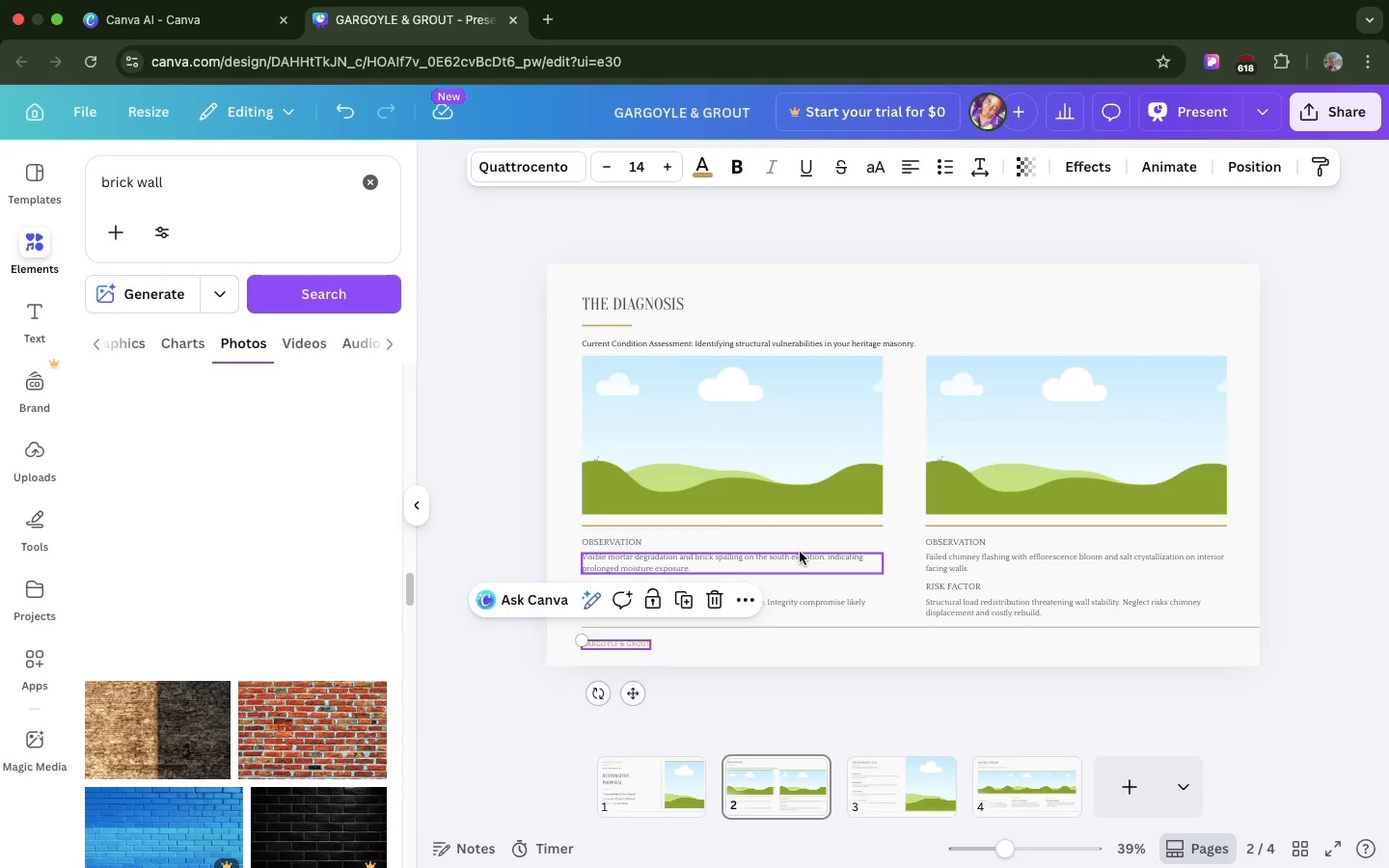 
left_click([800, 552])
 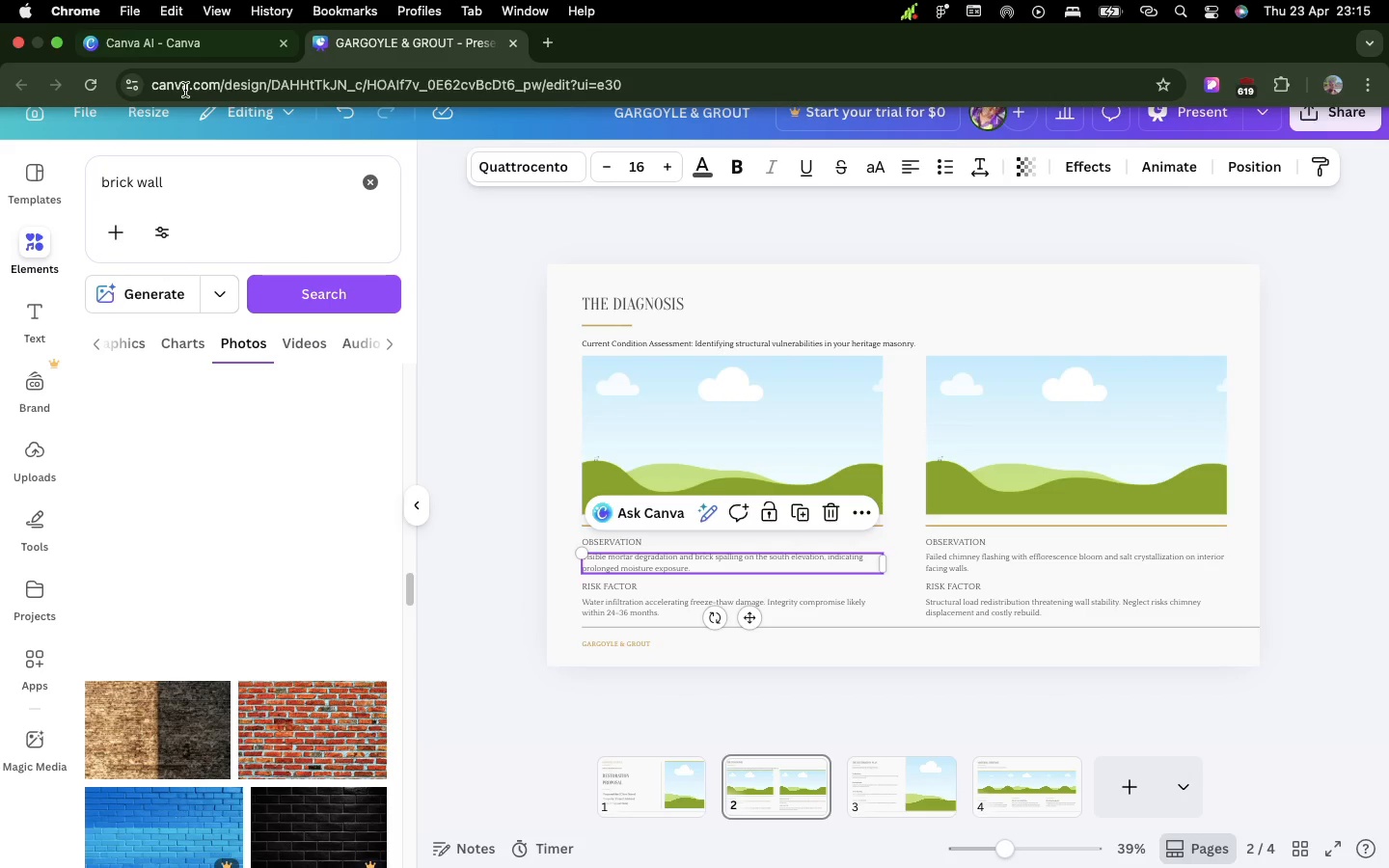 
wait(6.92)
 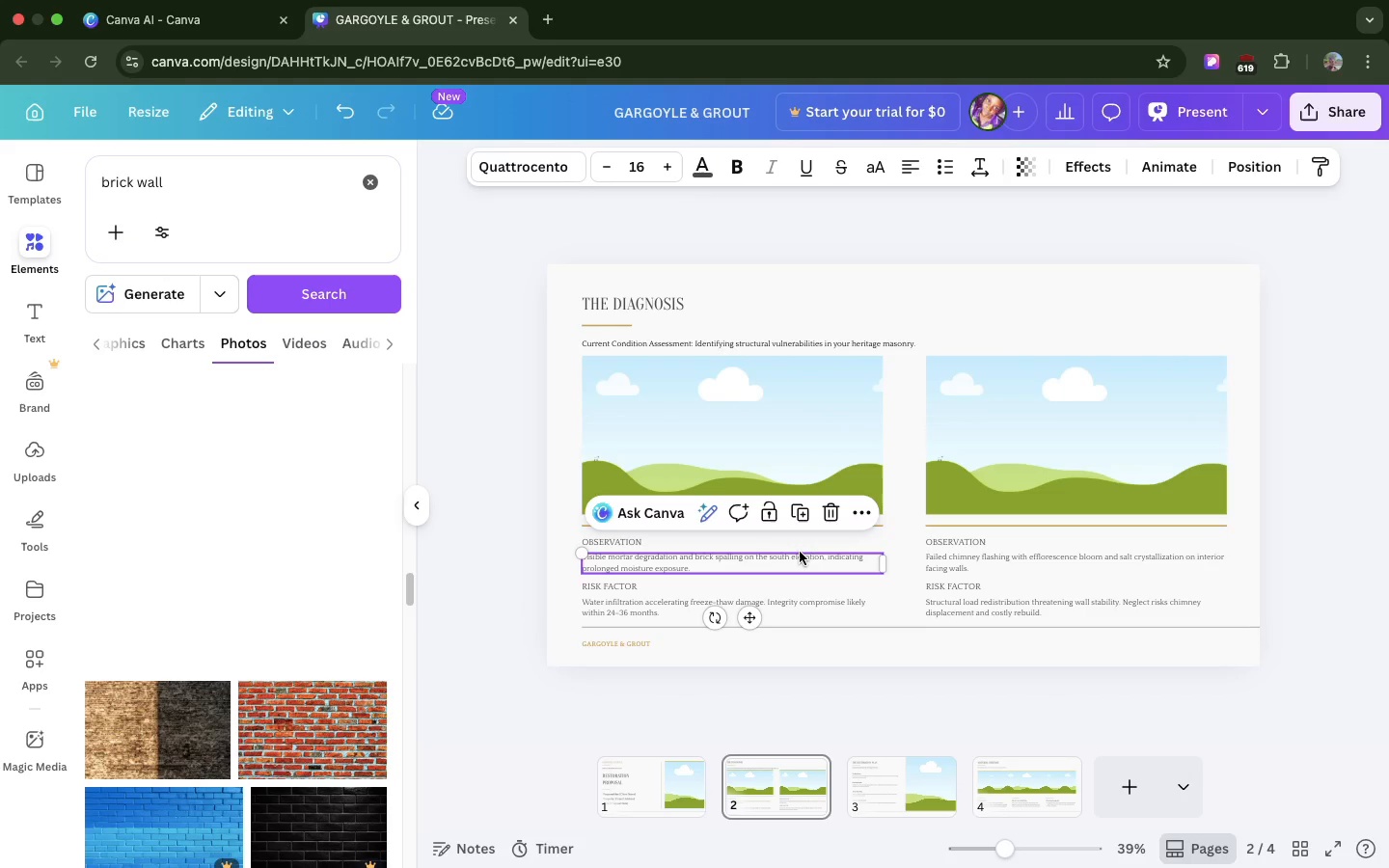 
scroll: coordinate [261, 617], scroll_direction: down, amount: 48.0
 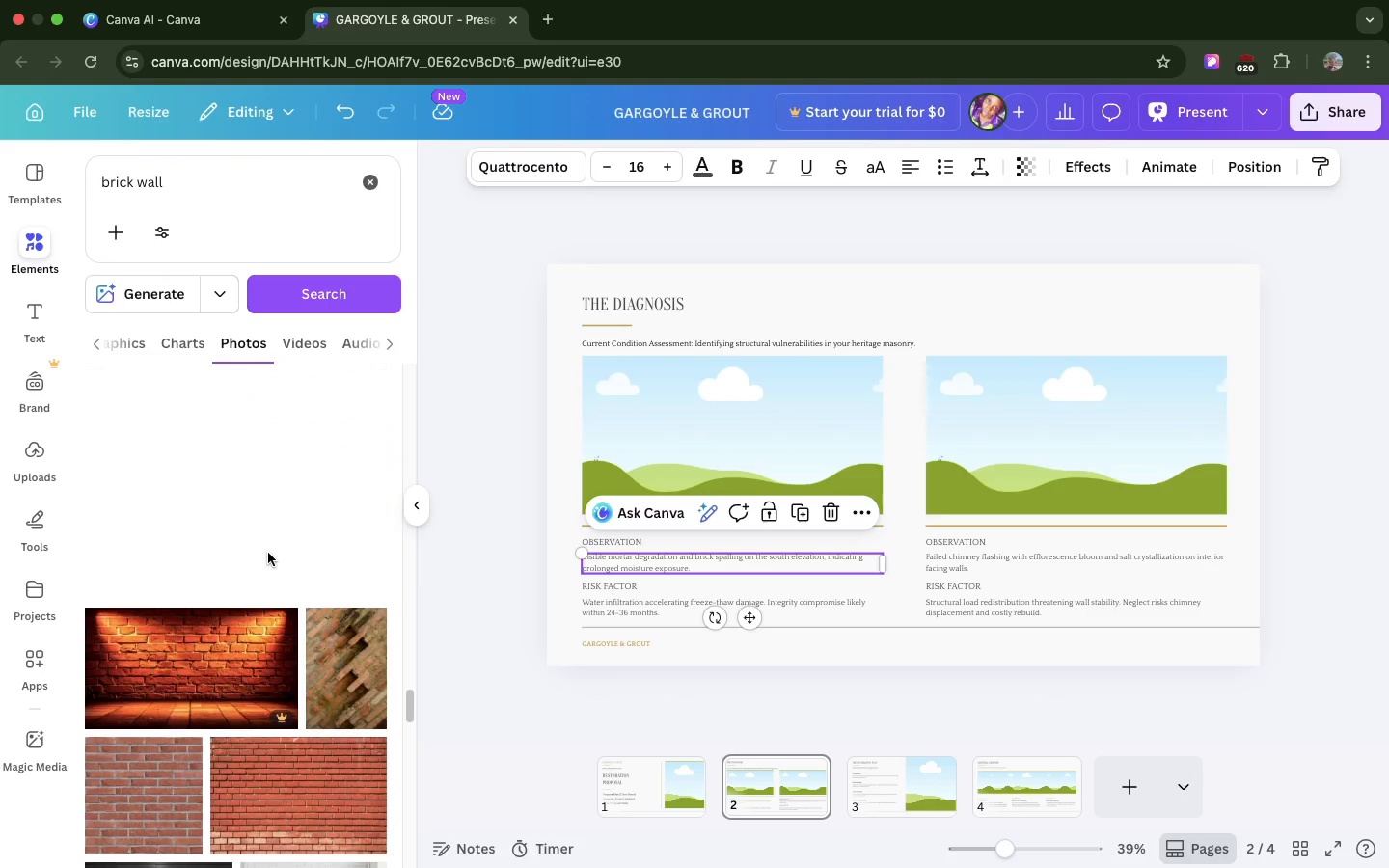 
scroll: coordinate [268, 554], scroll_direction: up, amount: 2.0
 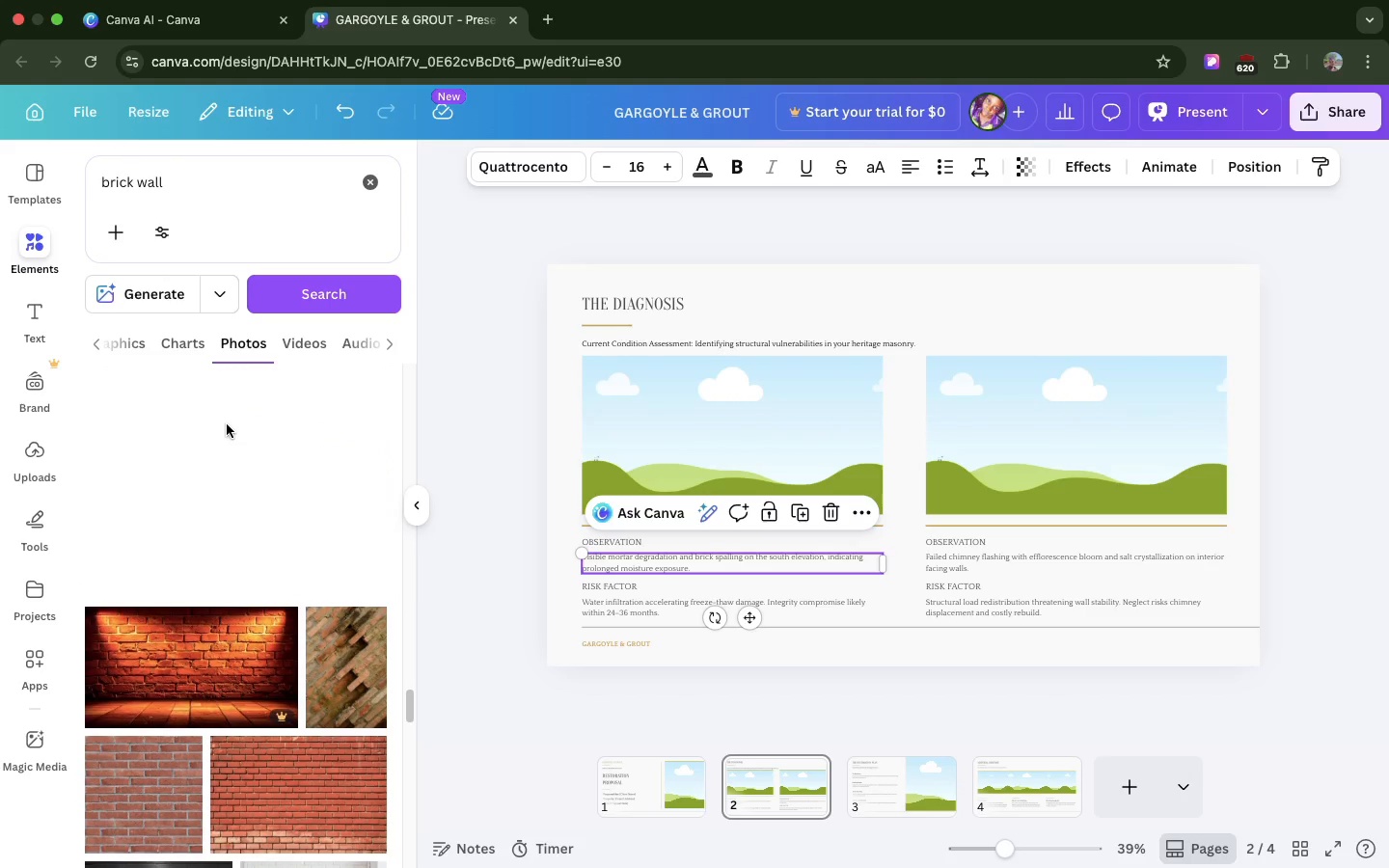 
scroll: coordinate [695, 460], scroll_direction: down, amount: 3.0
 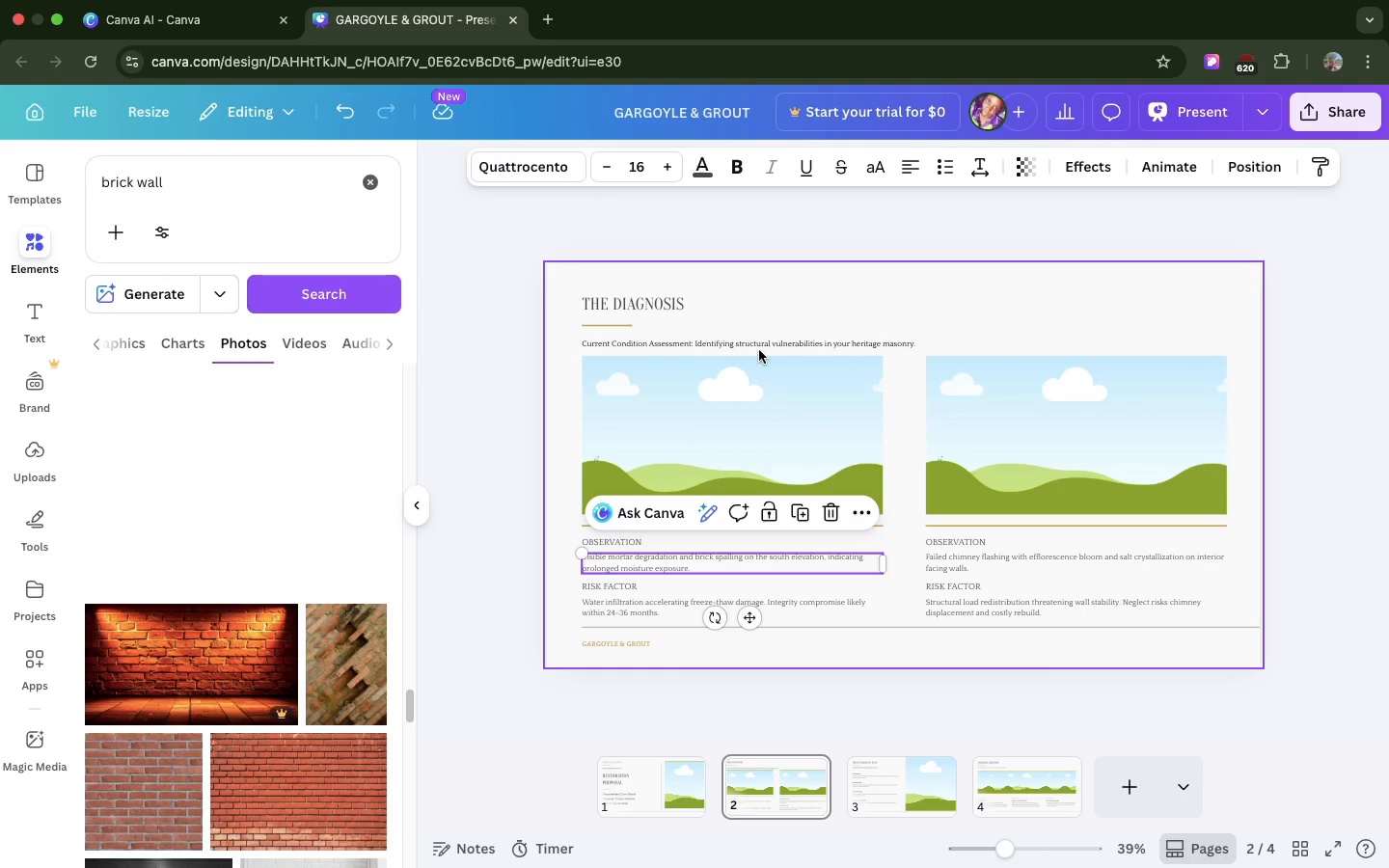 
left_click_drag(start_coordinate=[760, 343], to_coordinate=[763, 335])
 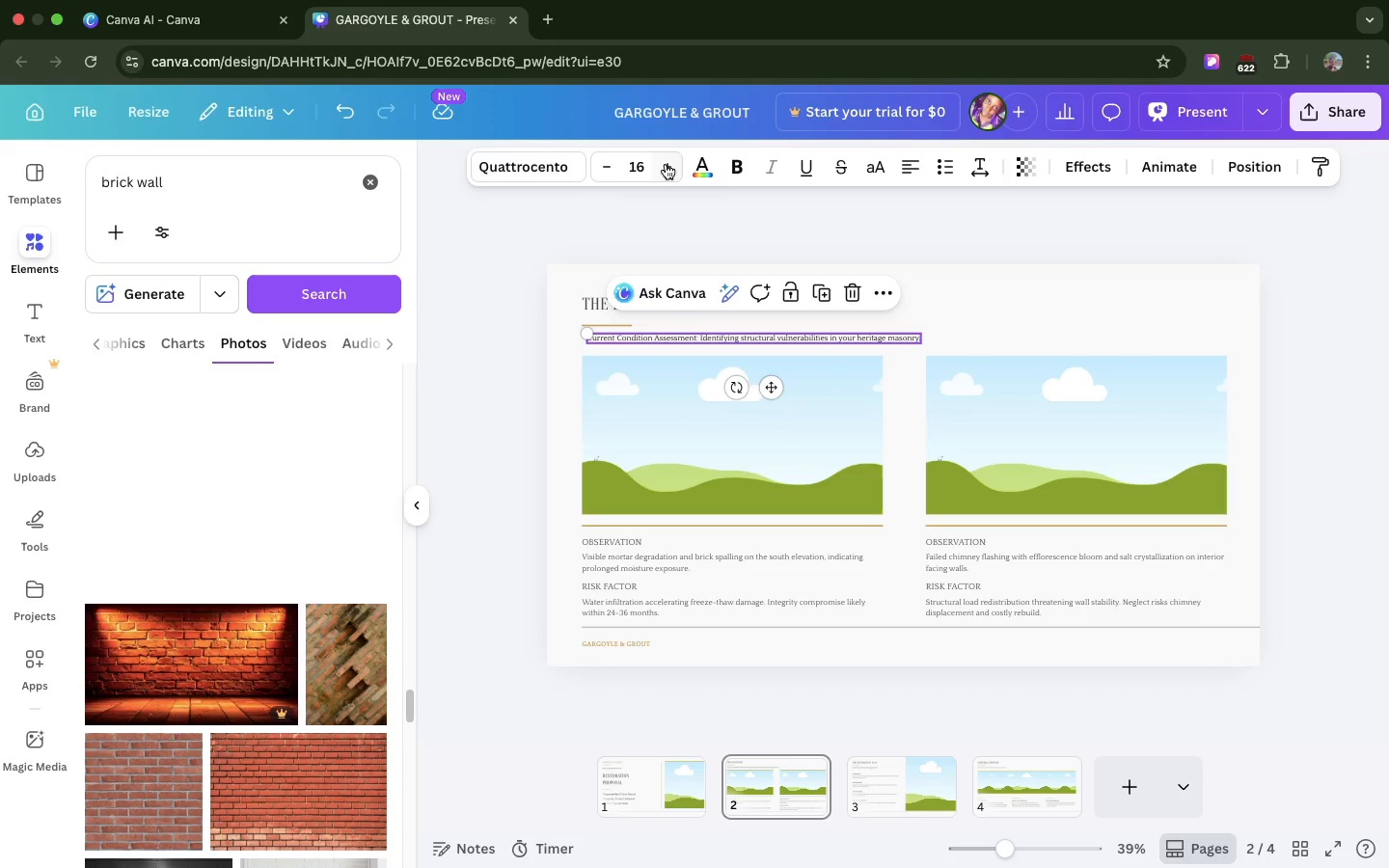 
left_click([662, 170])
 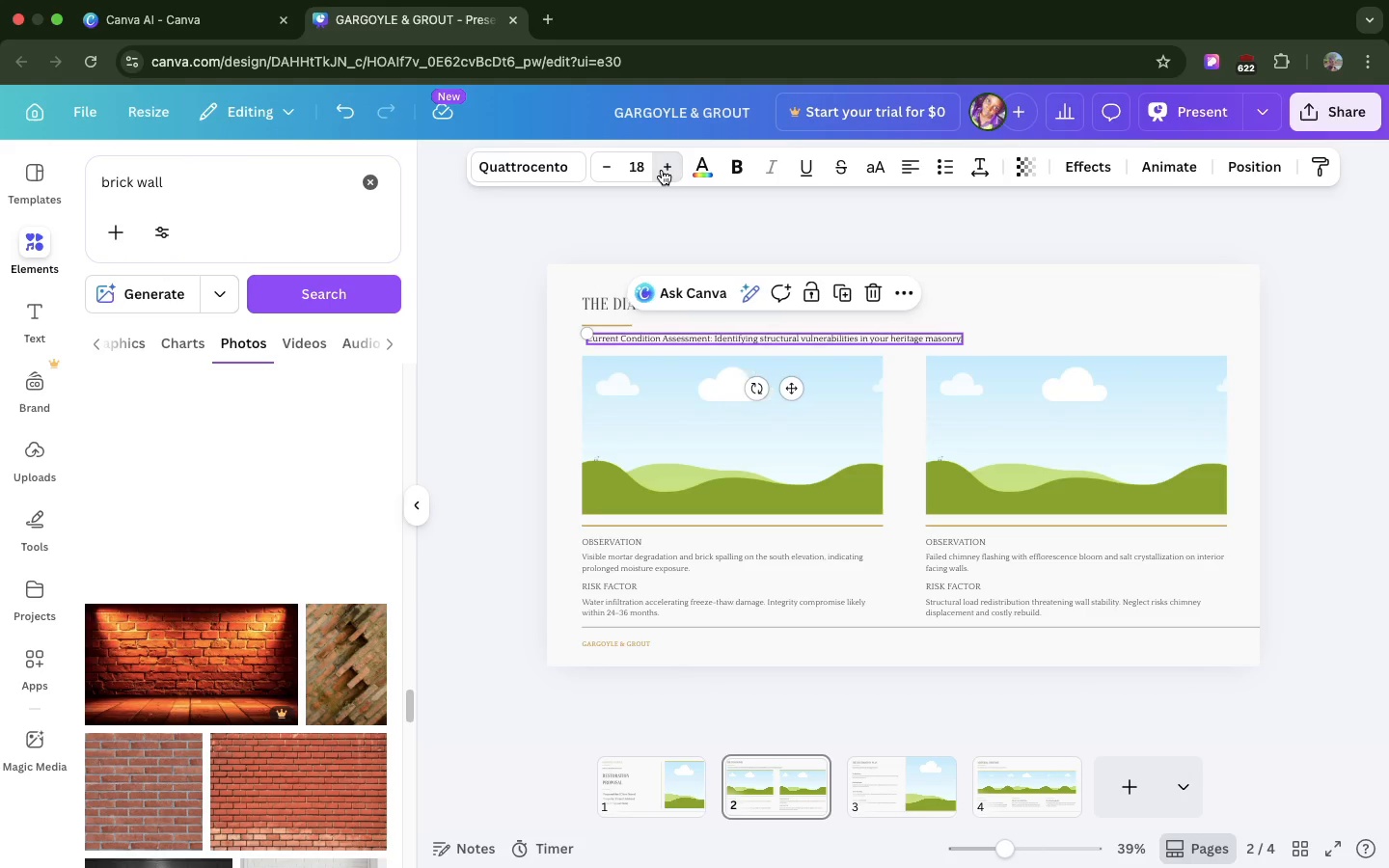 
left_click([662, 170])
 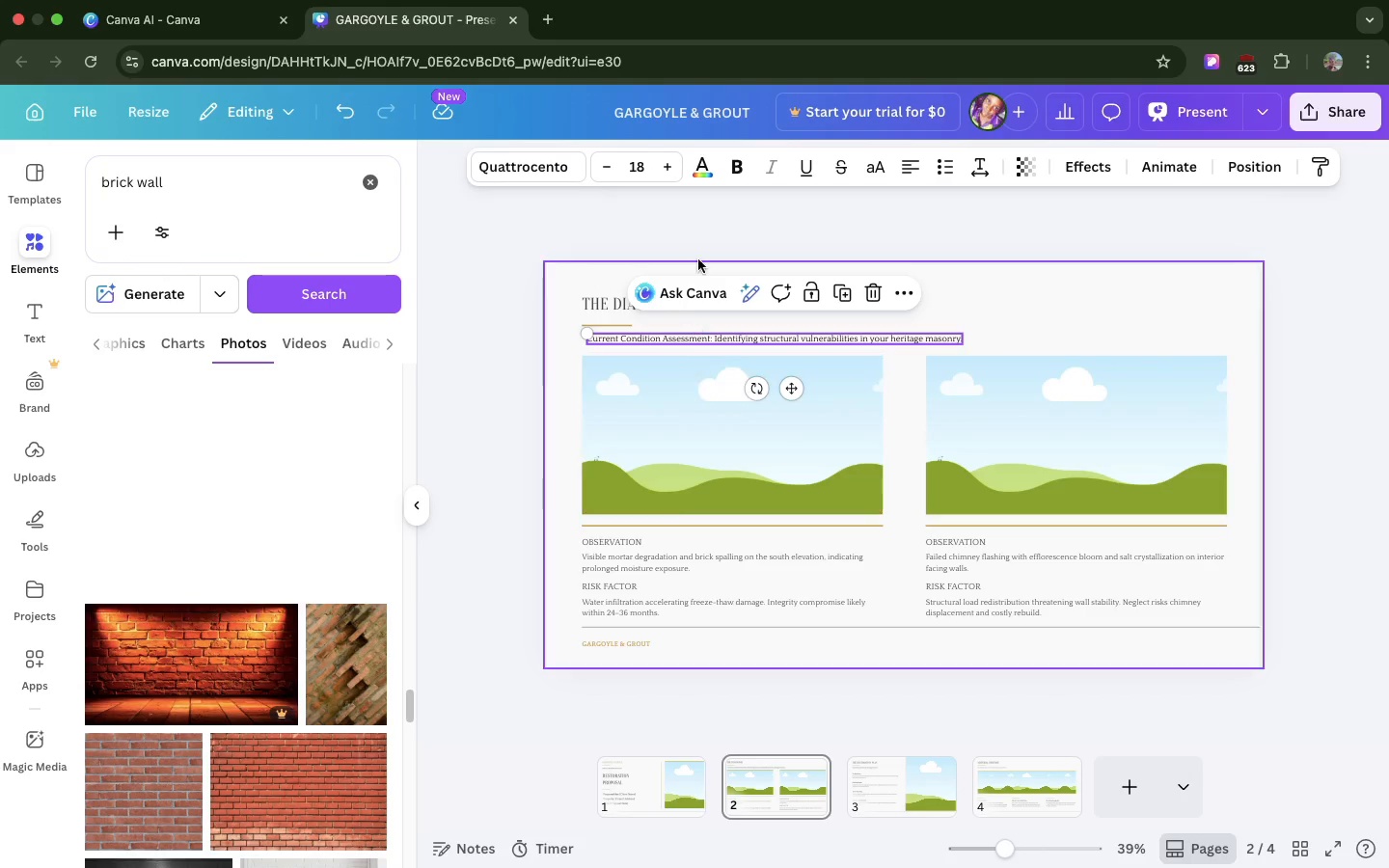 
wait(5.58)
 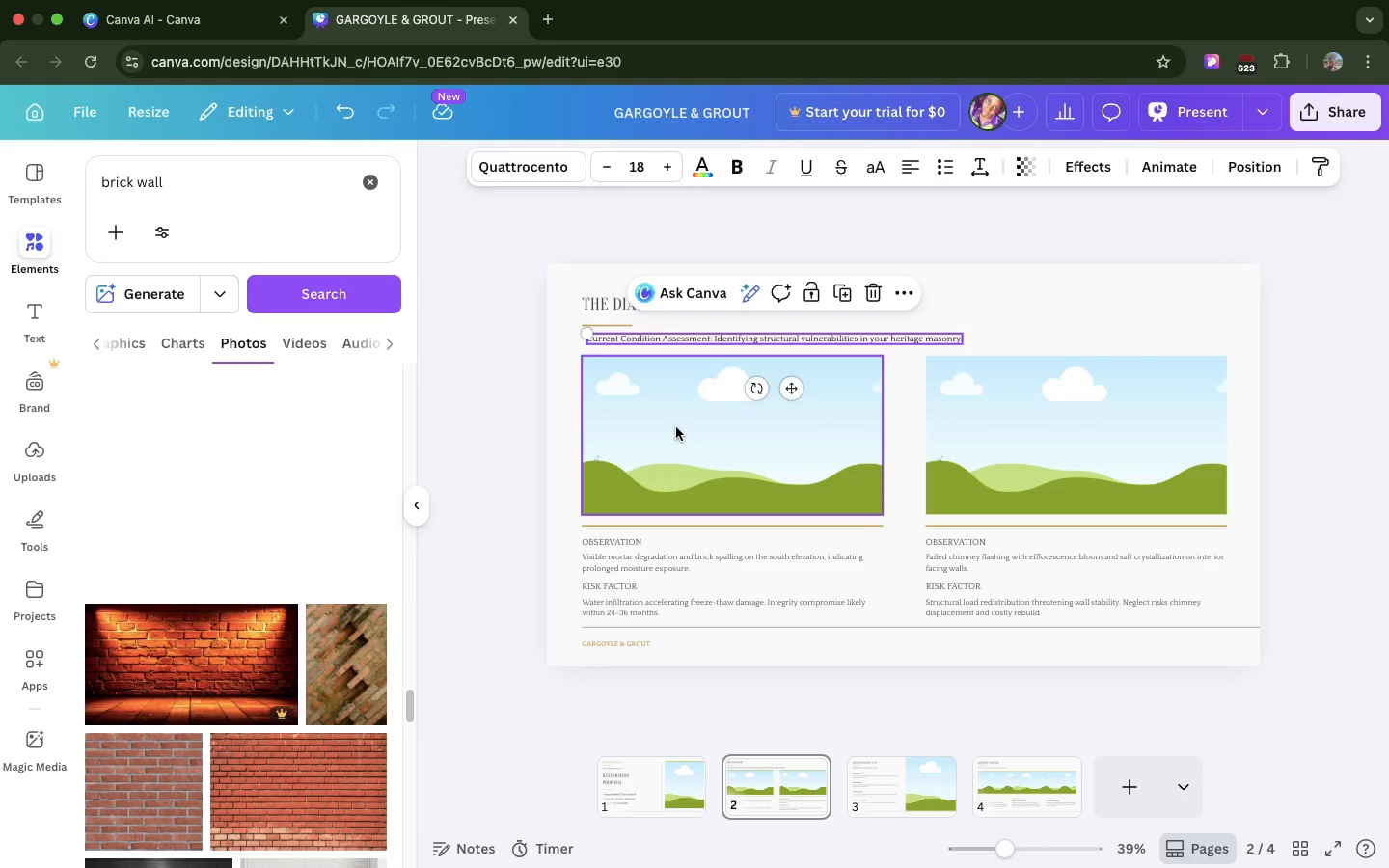 
left_click([691, 448])
 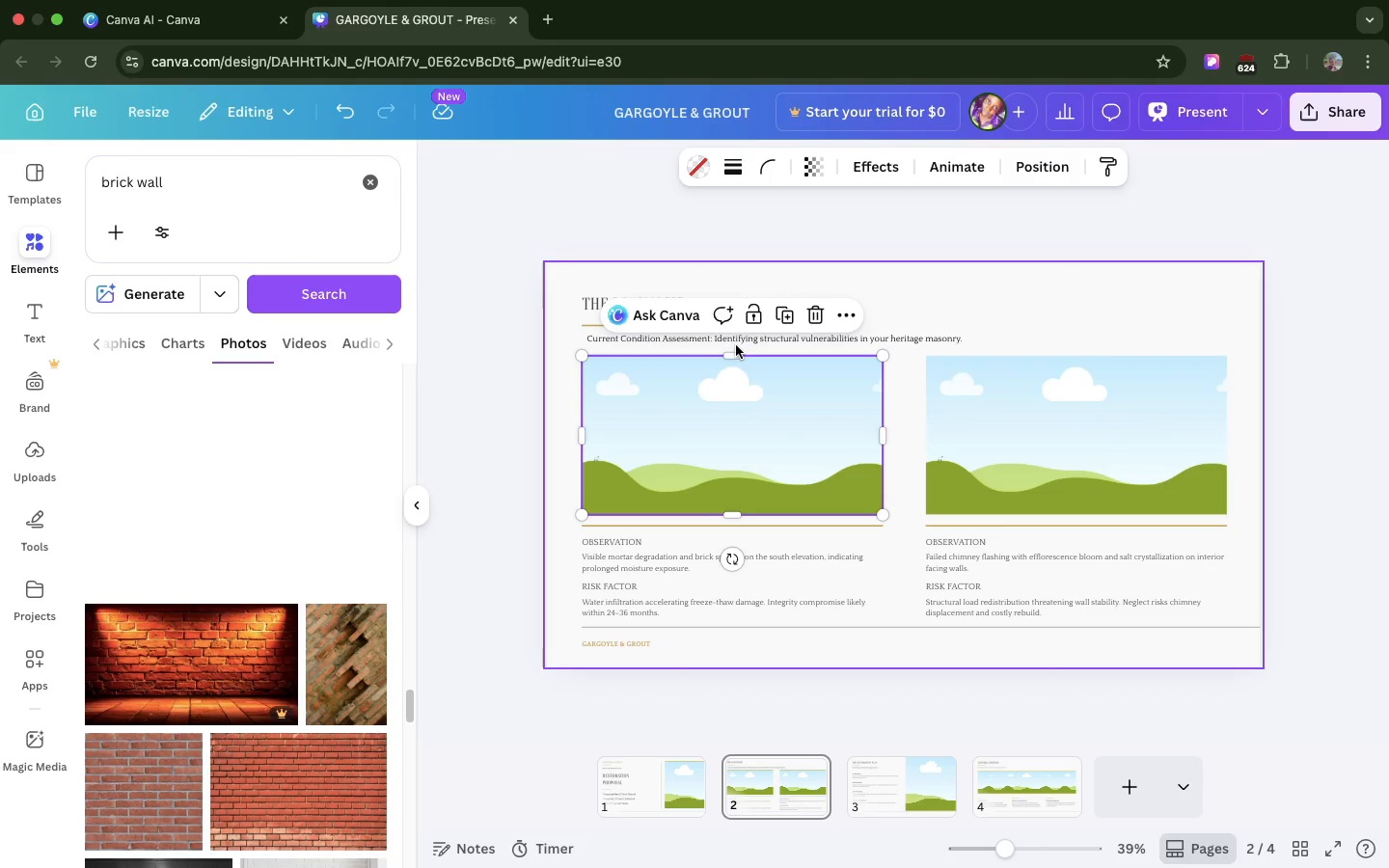 
wait(8.91)
 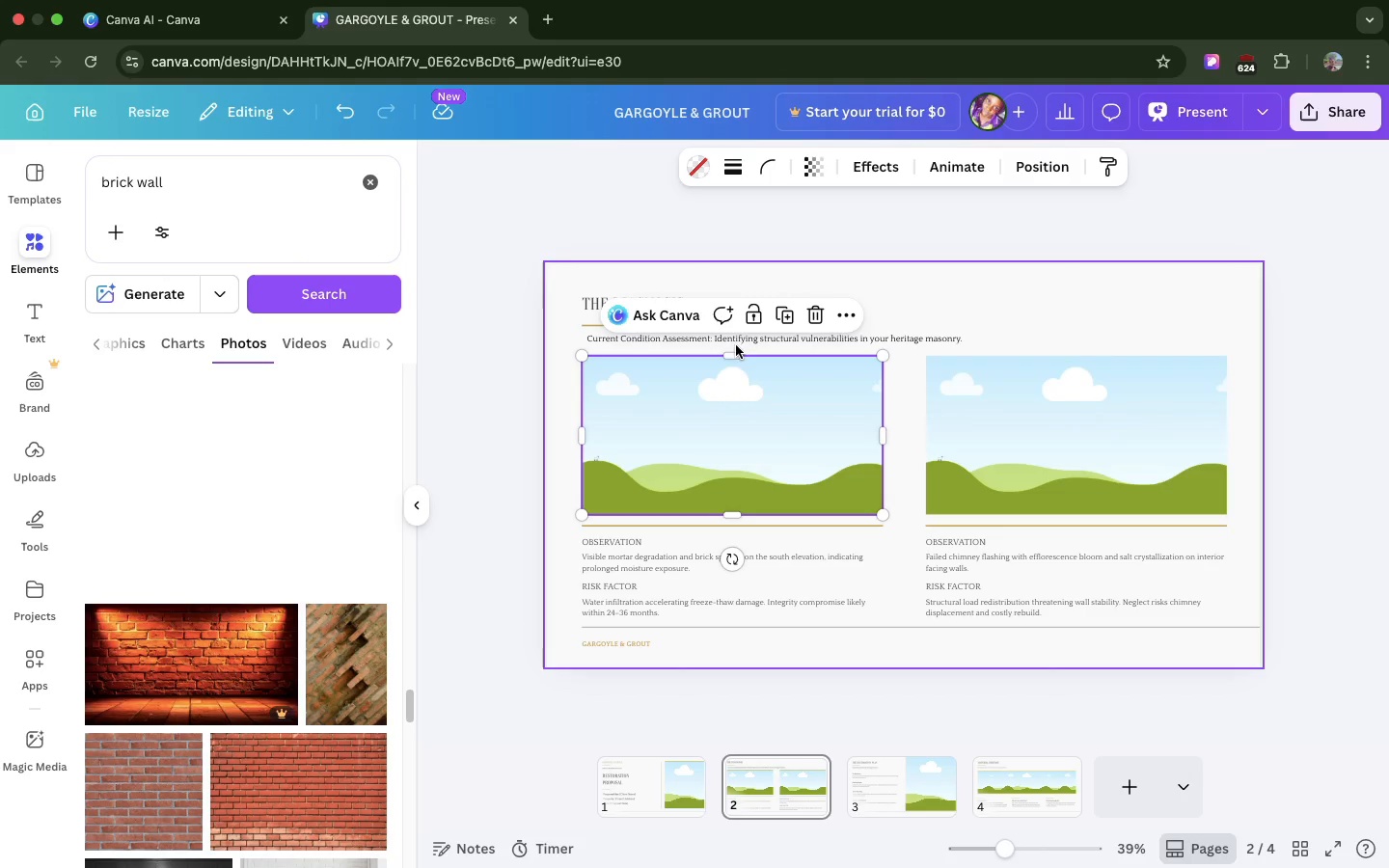 
left_click([968, 456])
 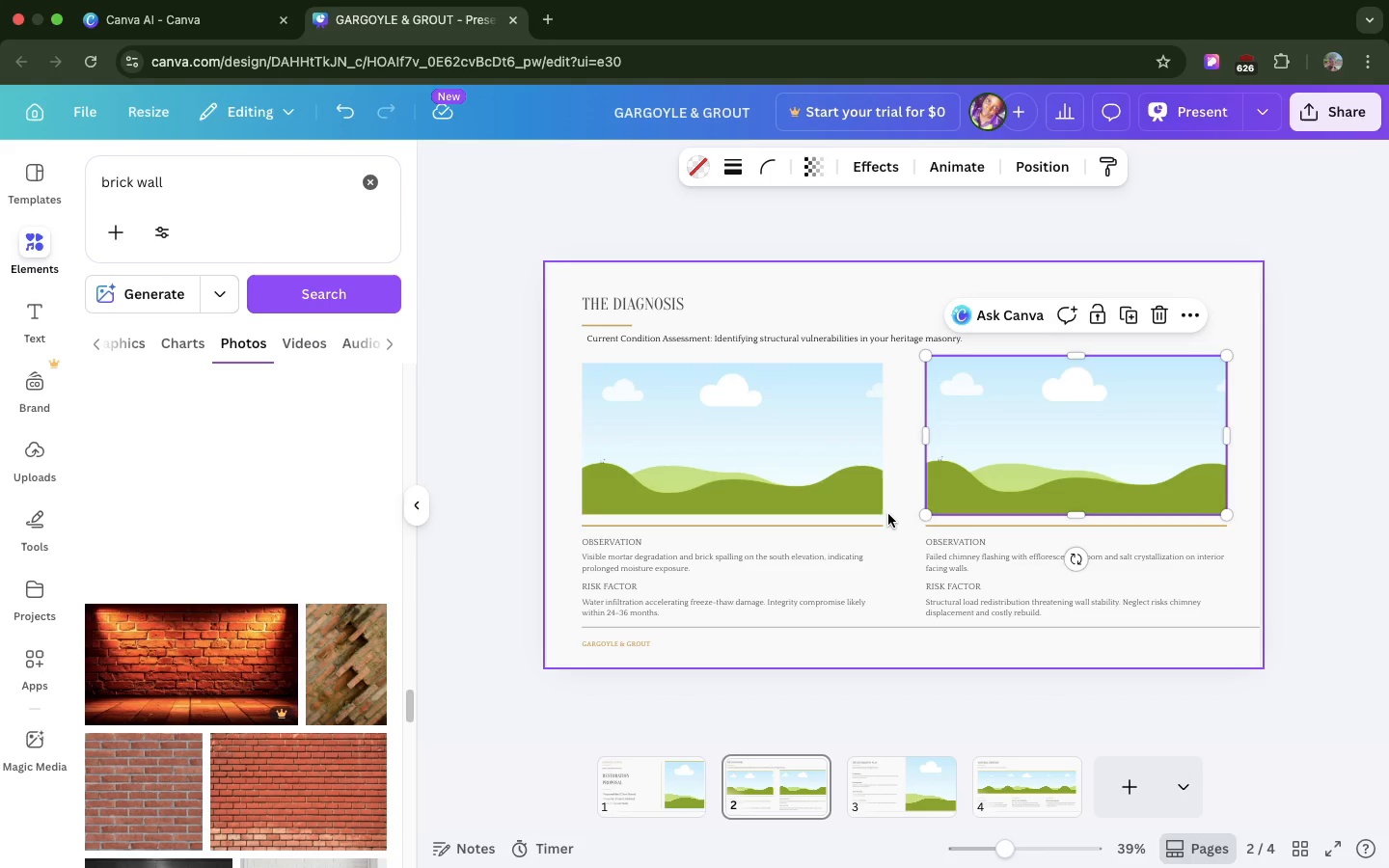 
left_click([888, 514])
 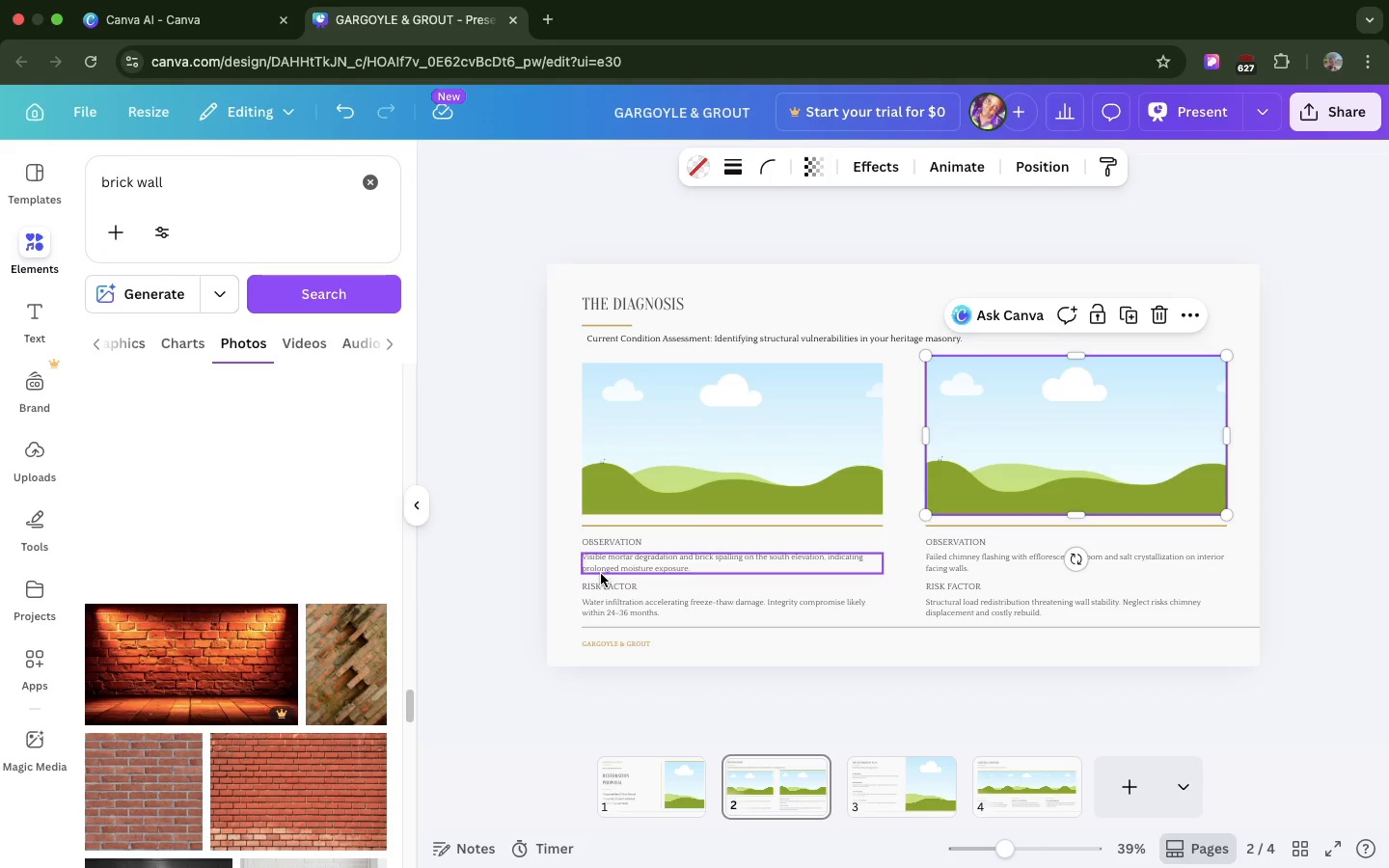 
left_click([624, 805])
 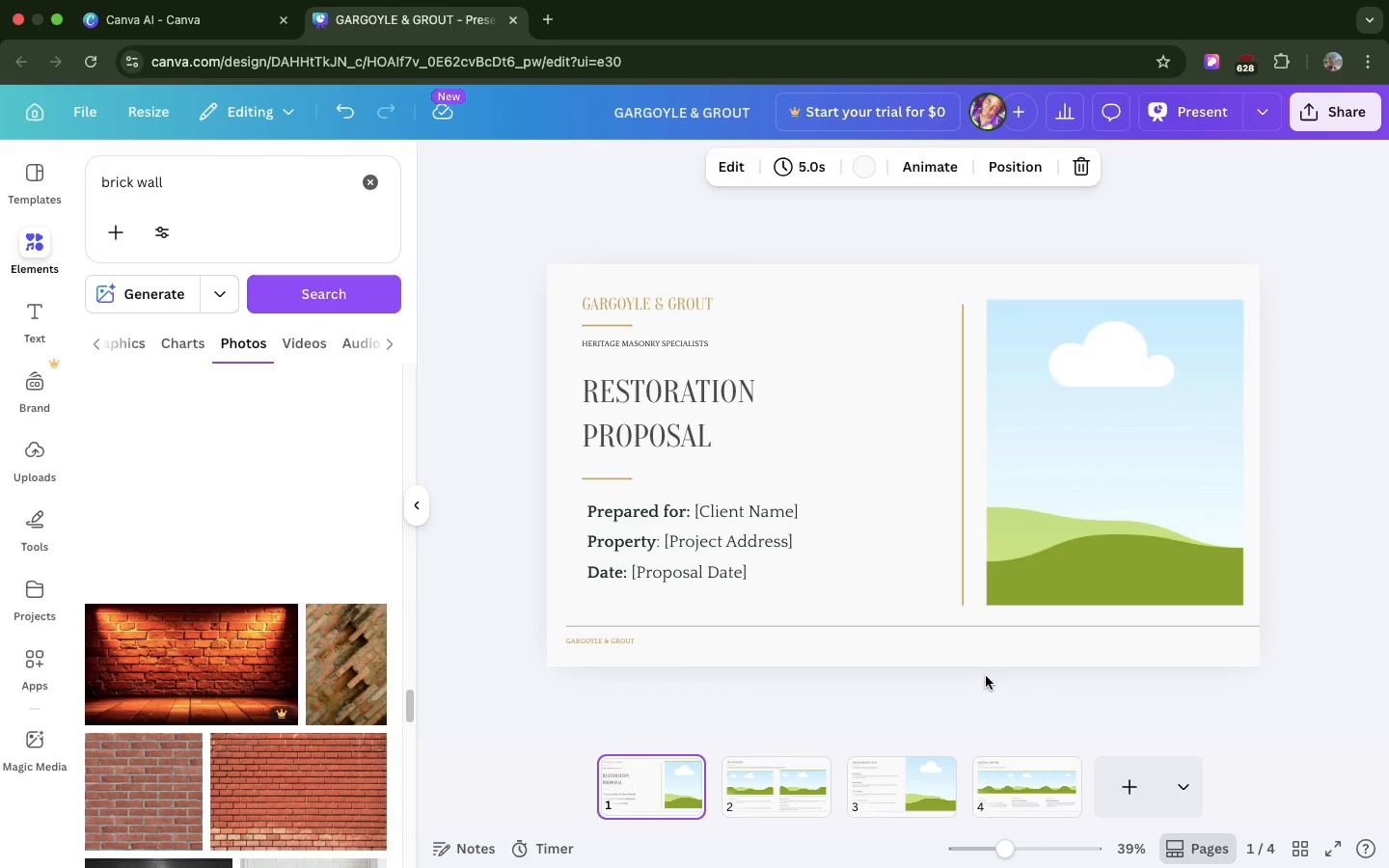 
left_click([1082, 525])
 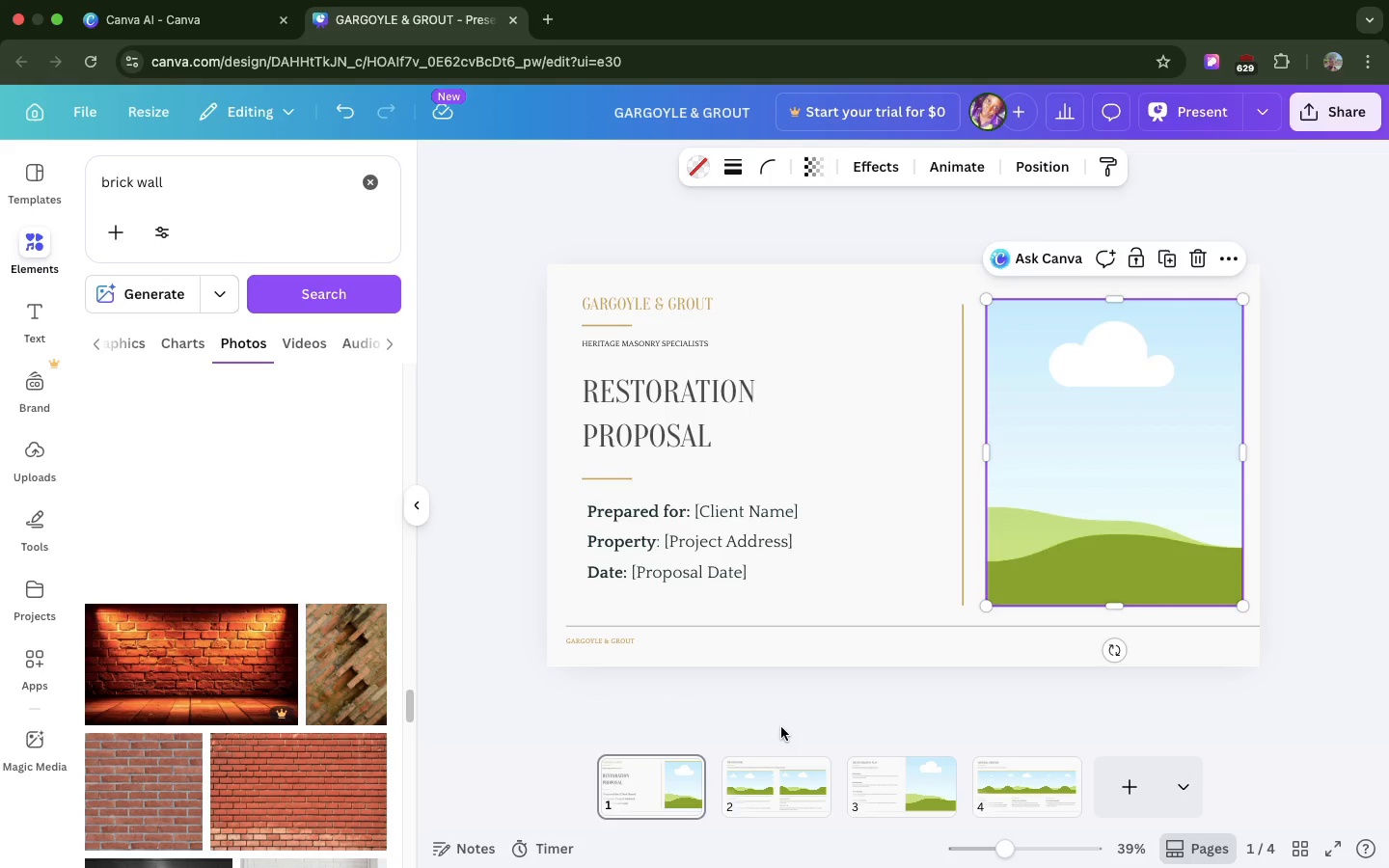 
wait(6.98)
 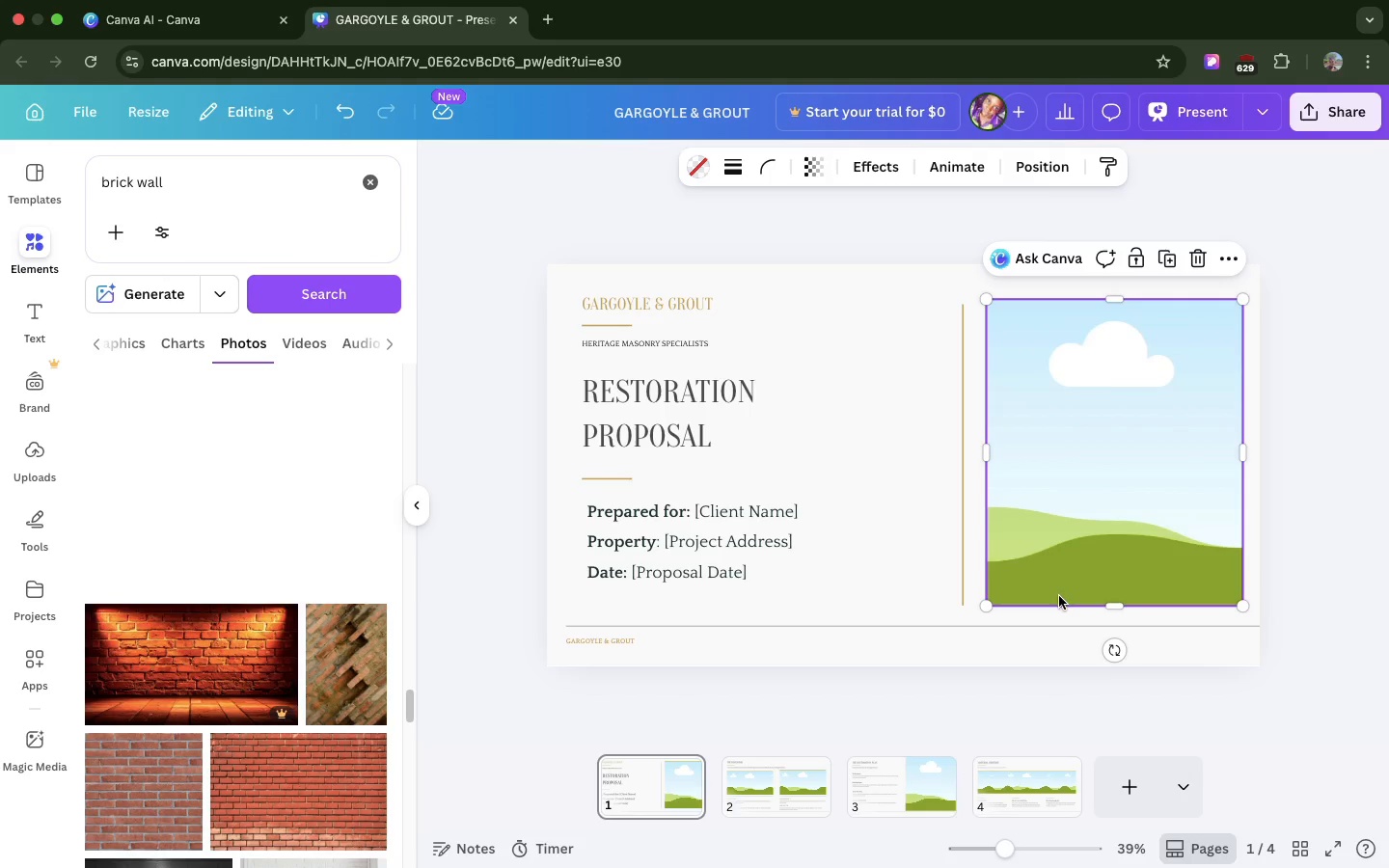 
left_click([751, 779])
 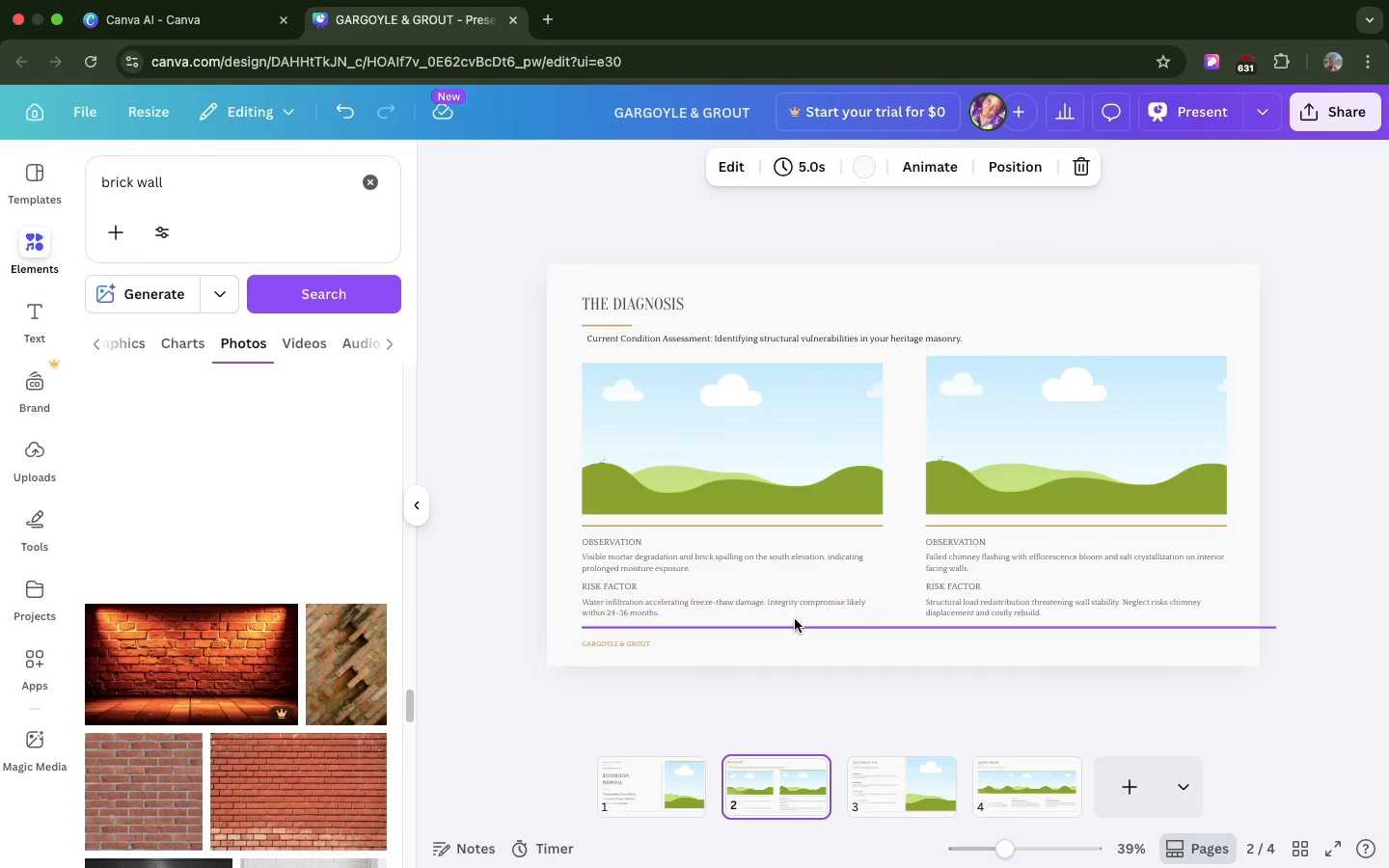 
left_click_drag(start_coordinate=[795, 621], to_coordinate=[796, 627])
 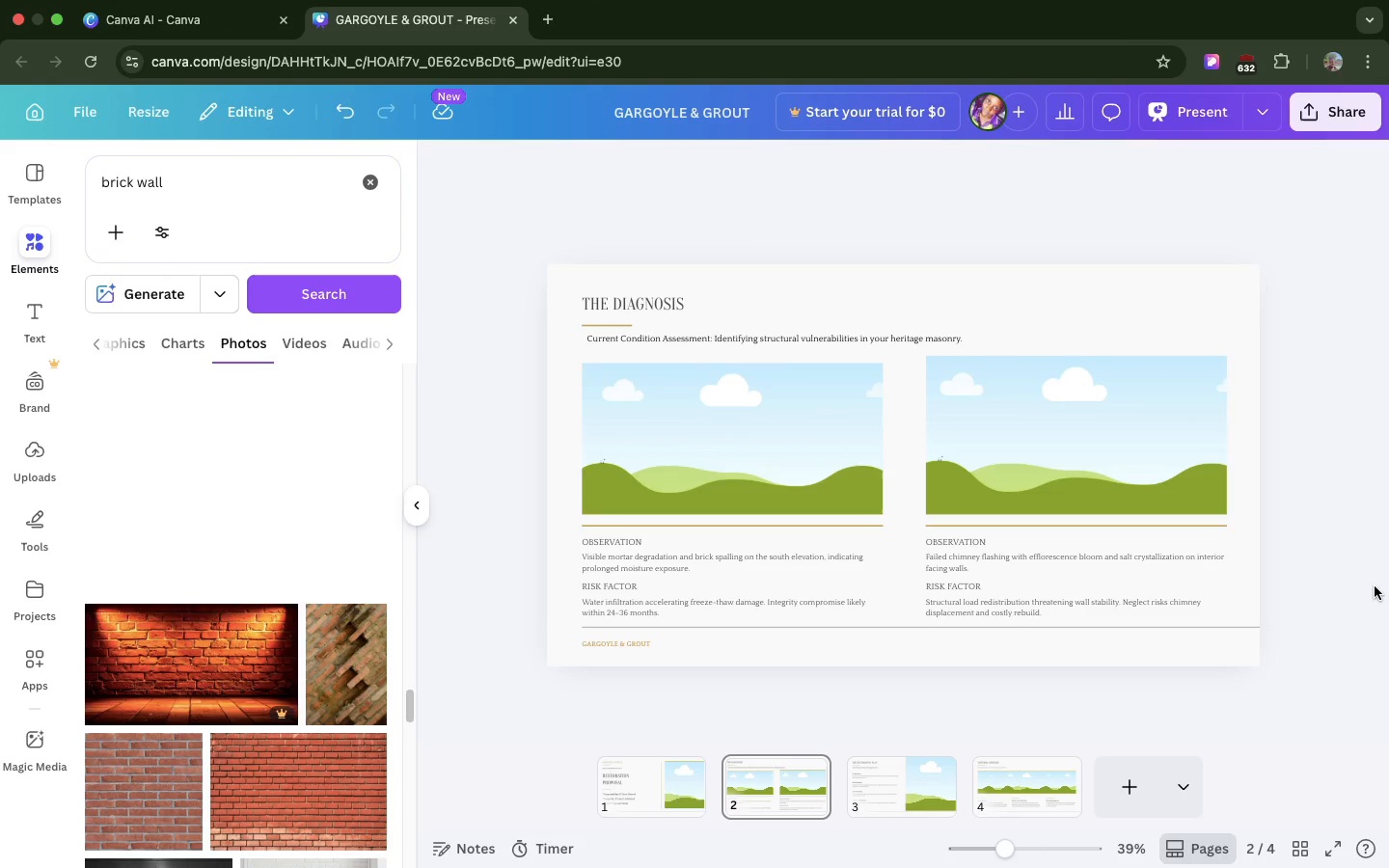 
wait(9.16)
 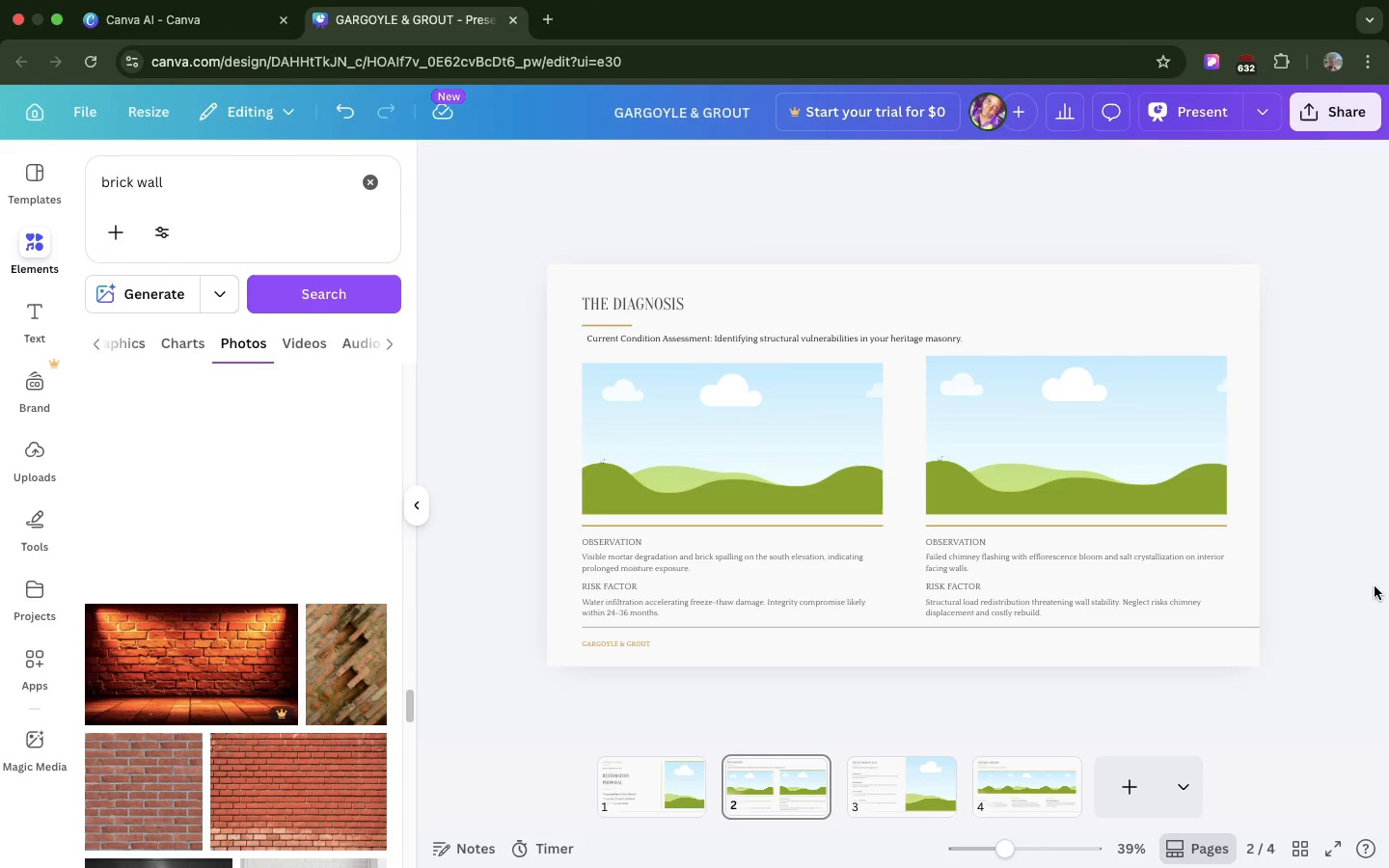 
left_click([1019, 836])
 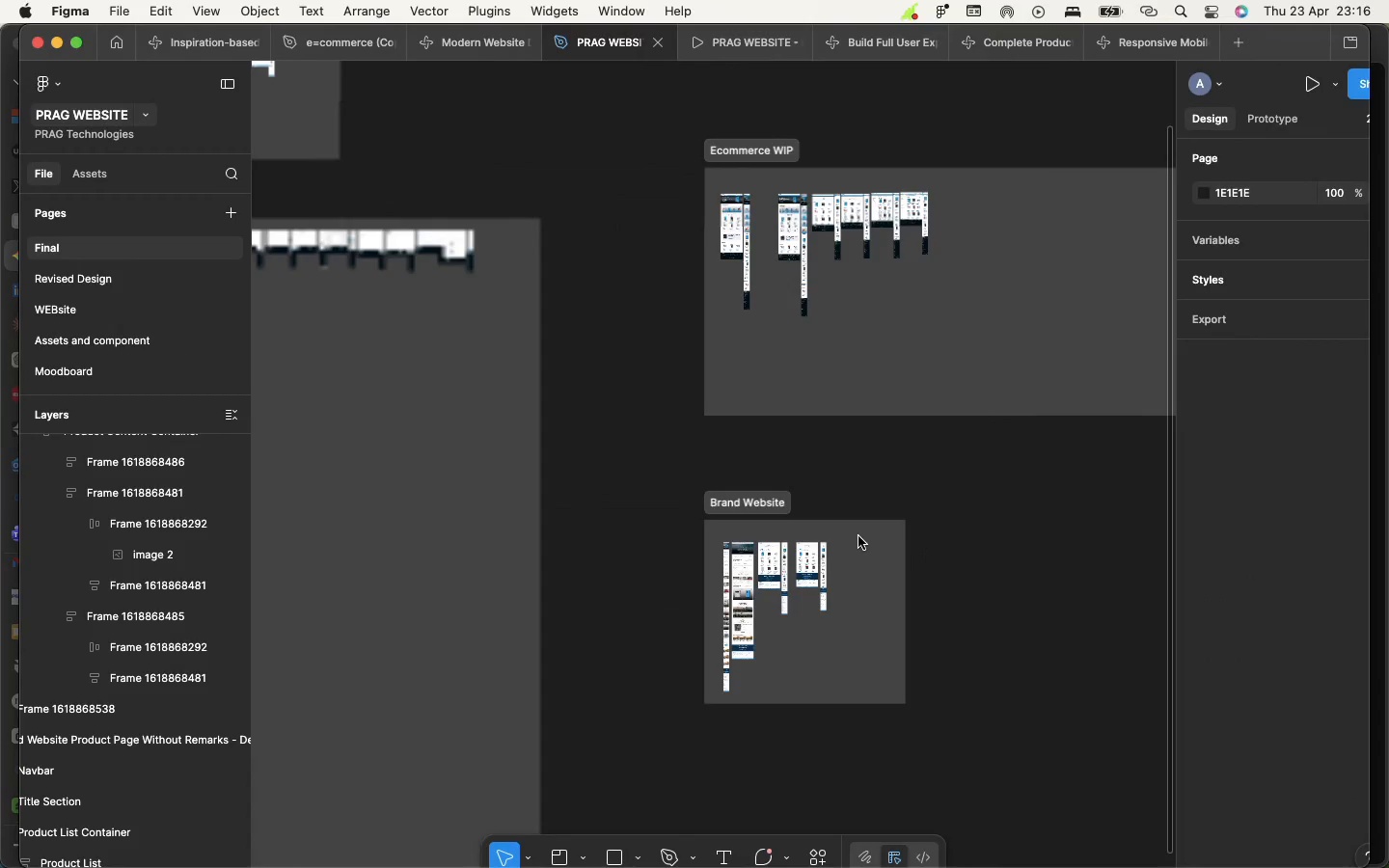 
scroll: coordinate [858, 534], scroll_direction: down, amount: 7.0
 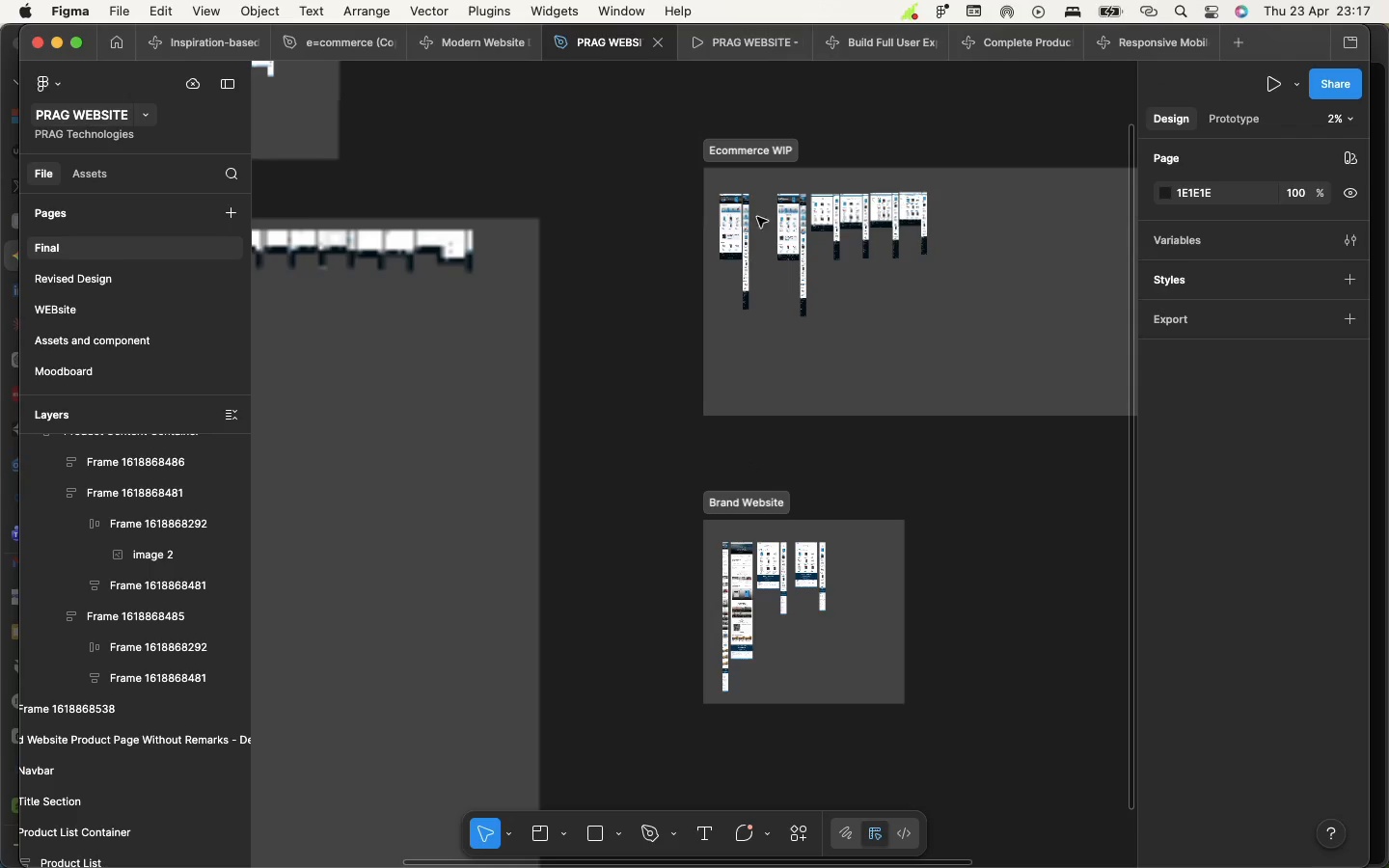 
wait(7.65)
 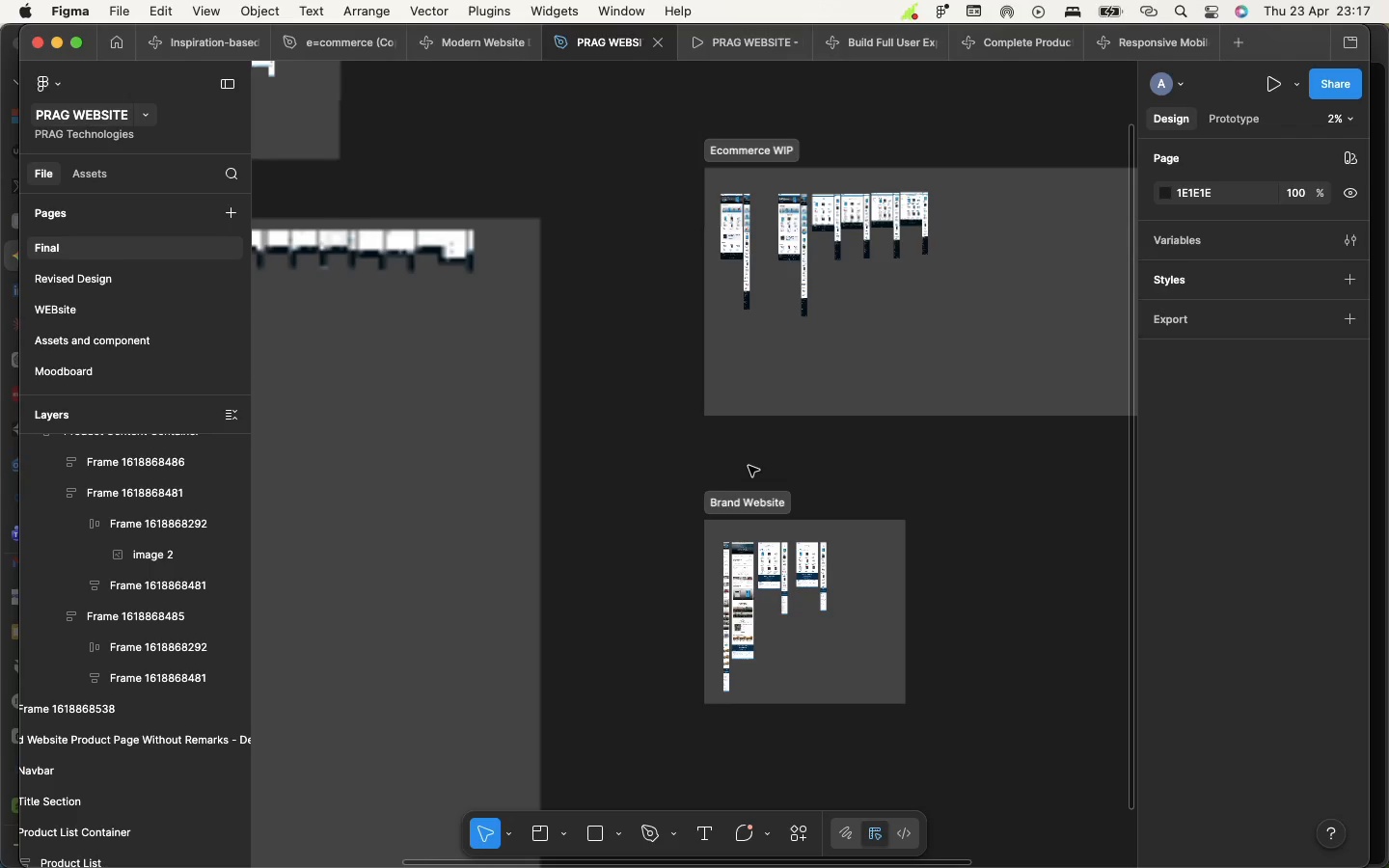 
scroll: coordinate [801, 264], scroll_direction: up, amount: 15.0
 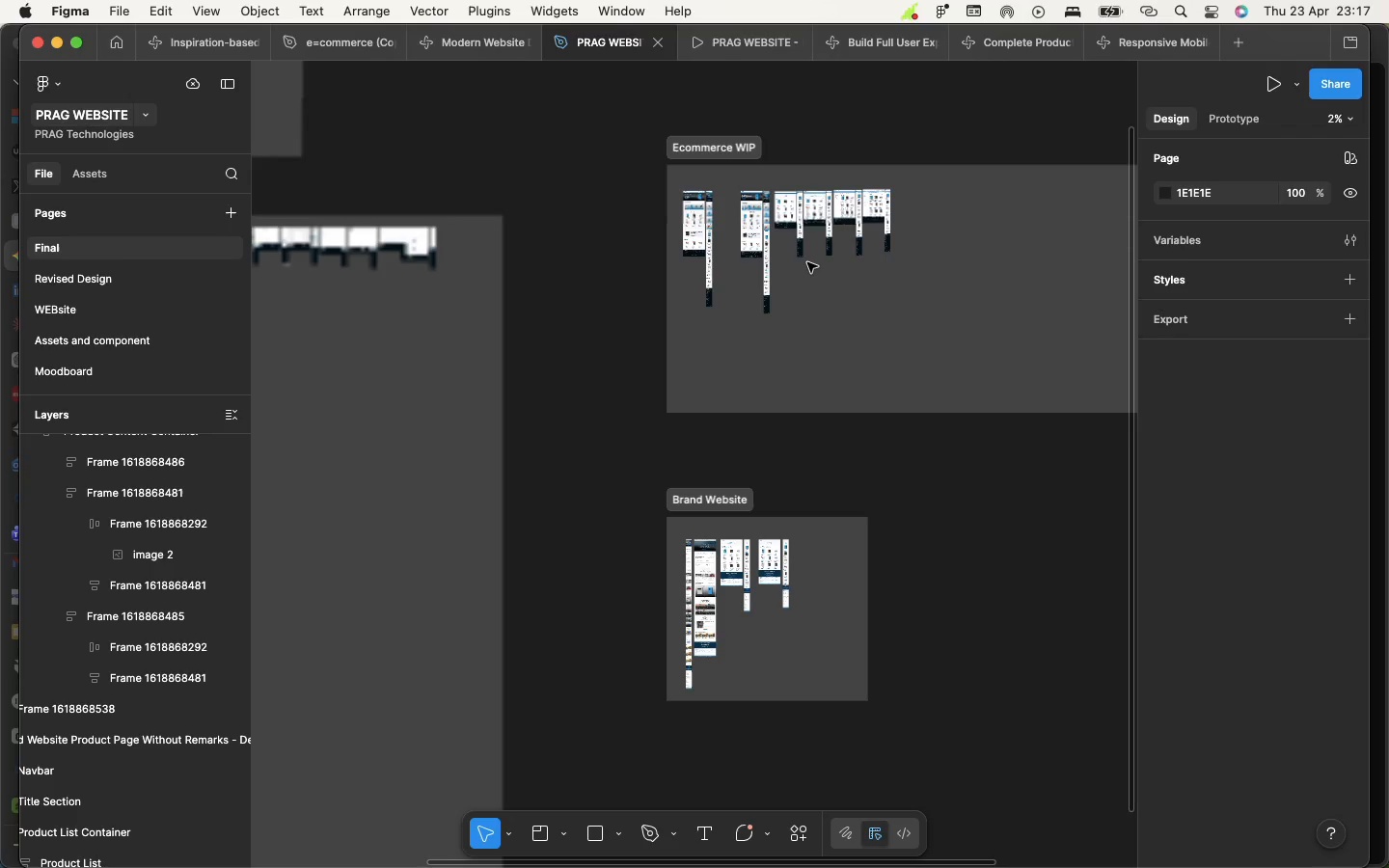 
scroll: coordinate [856, 353], scroll_direction: down, amount: 7.0
 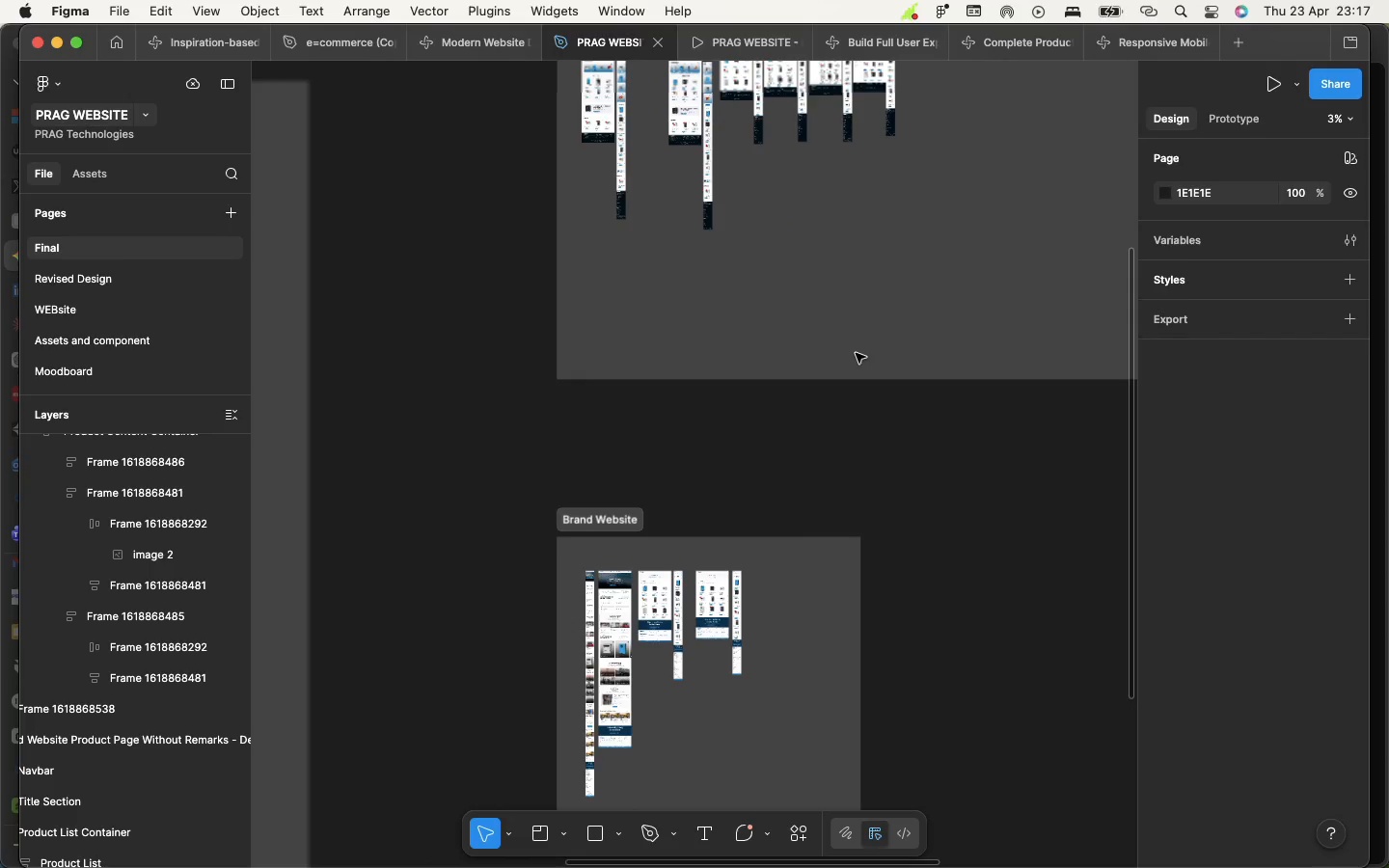 
scroll: coordinate [856, 353], scroll_direction: up, amount: 21.0
 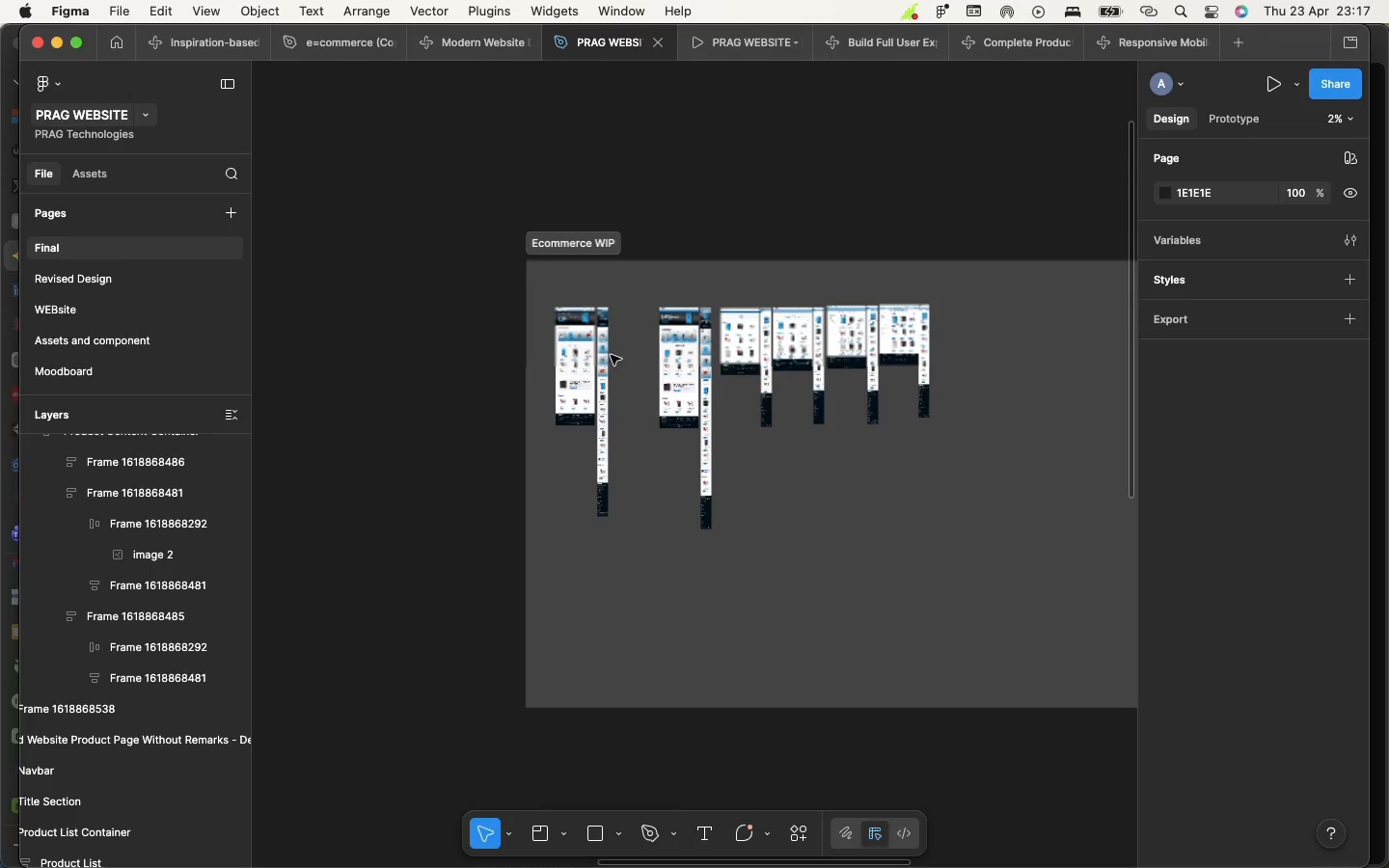 
wait(14.17)
 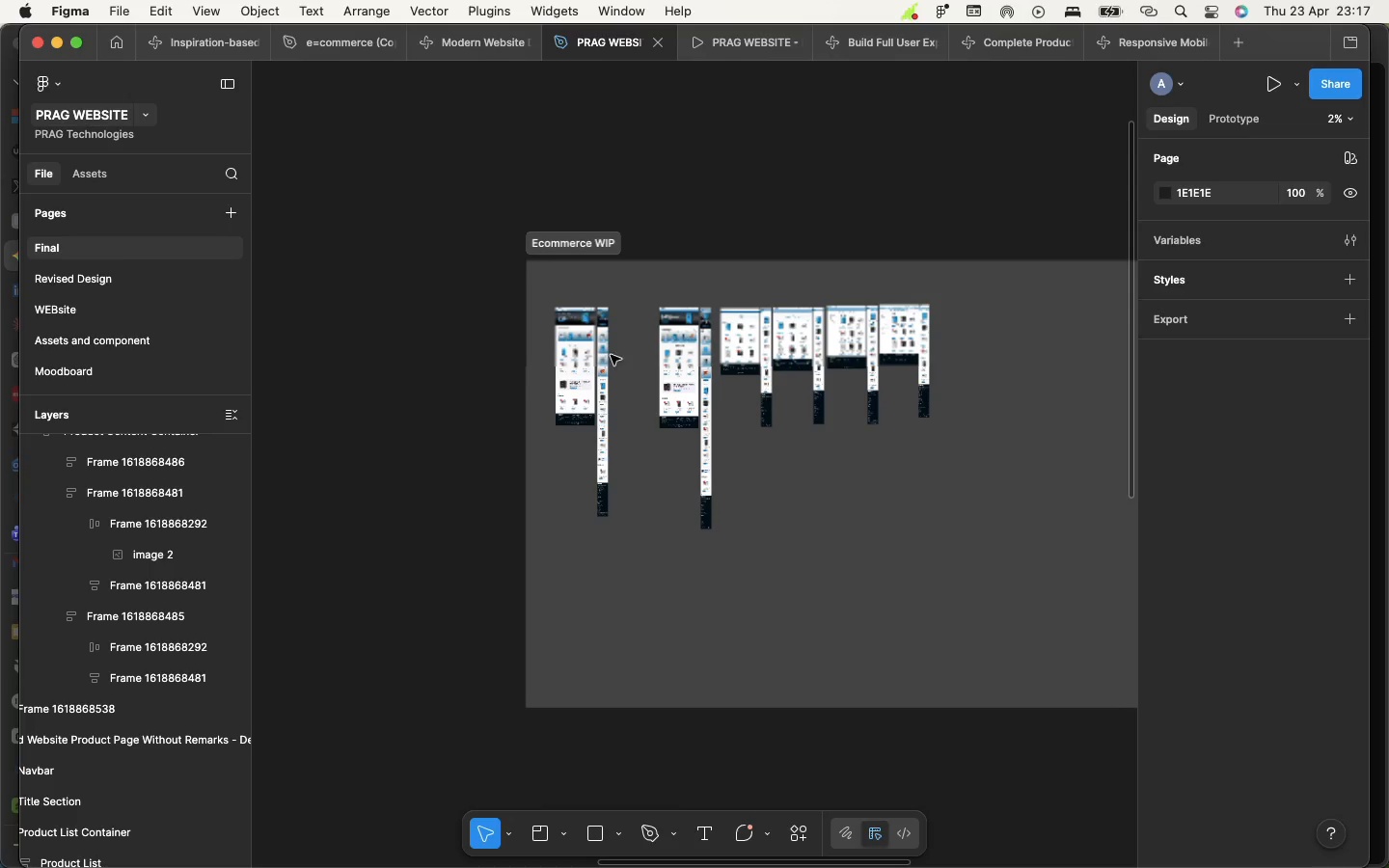 
mouse_move([691, 386])
 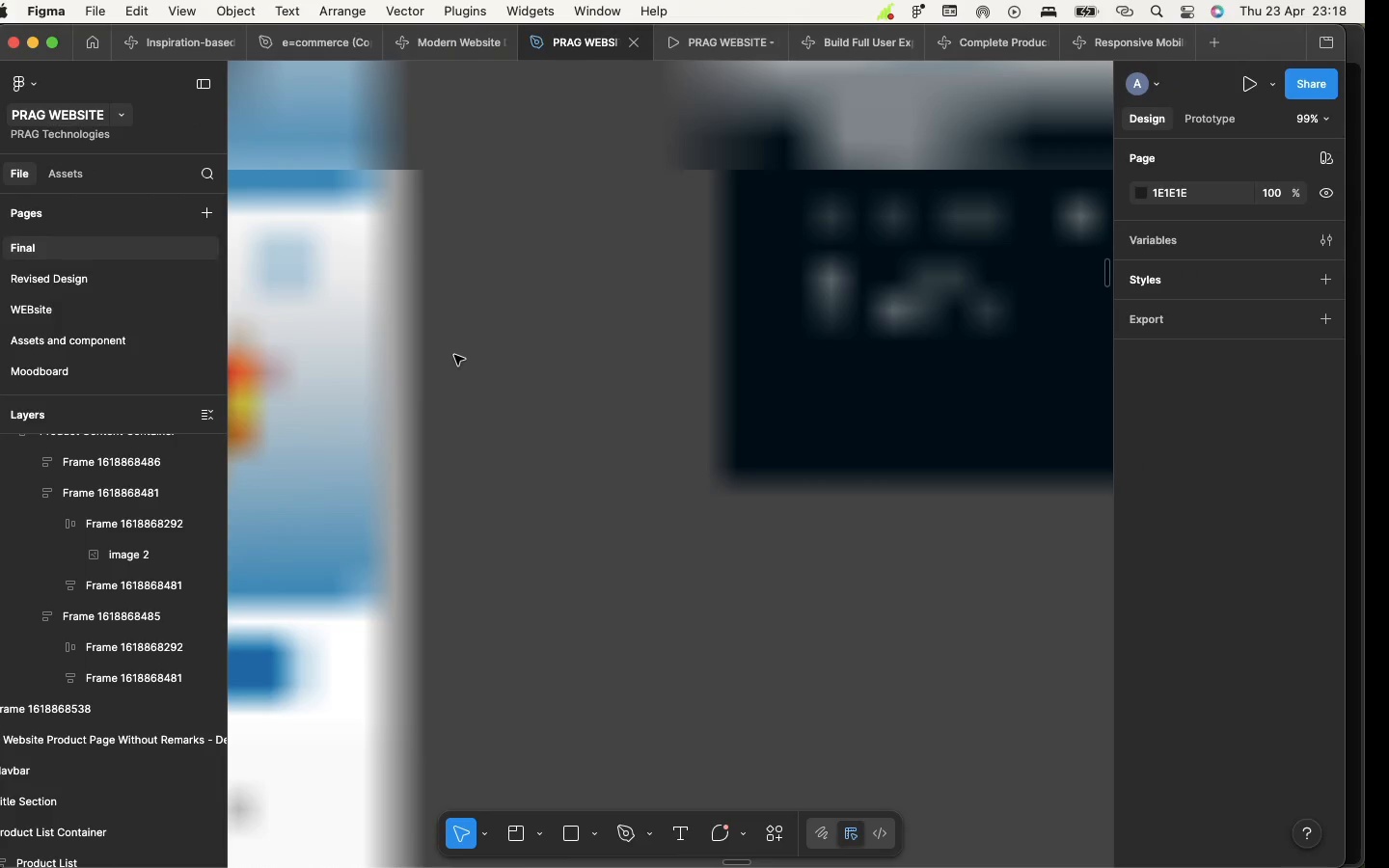 
wait(20.53)
 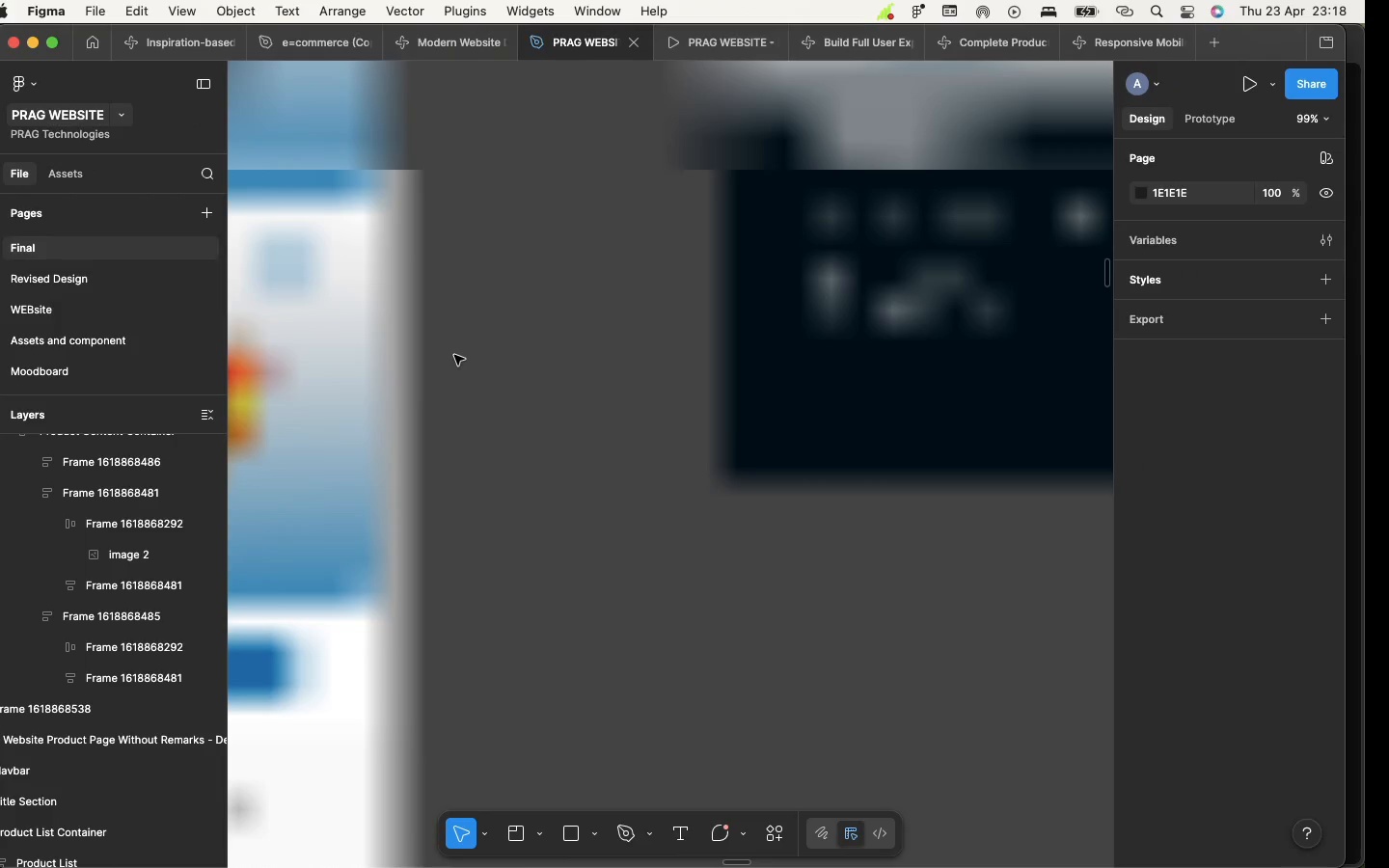 
left_click([853, 407])
 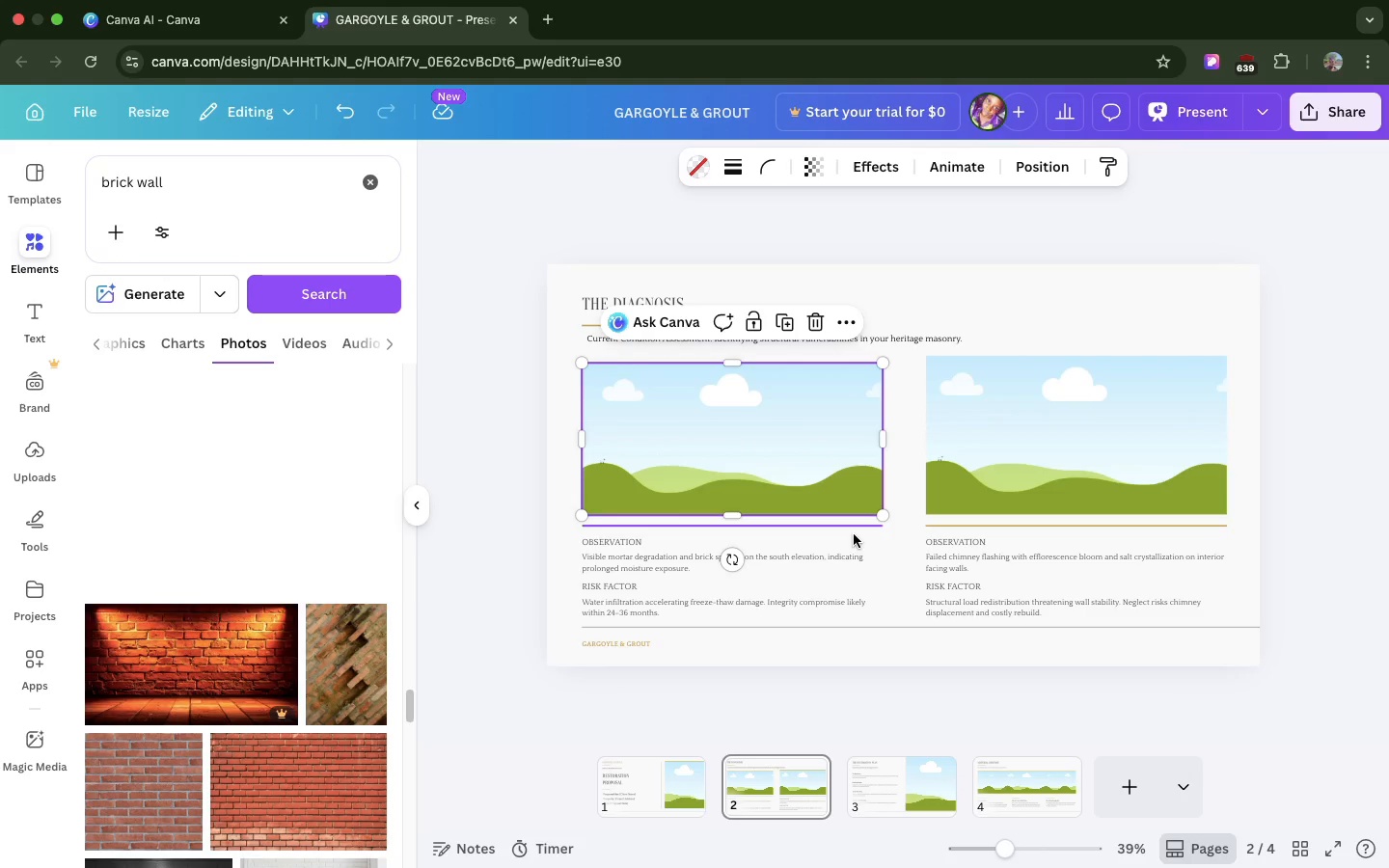 
wait(7.11)
 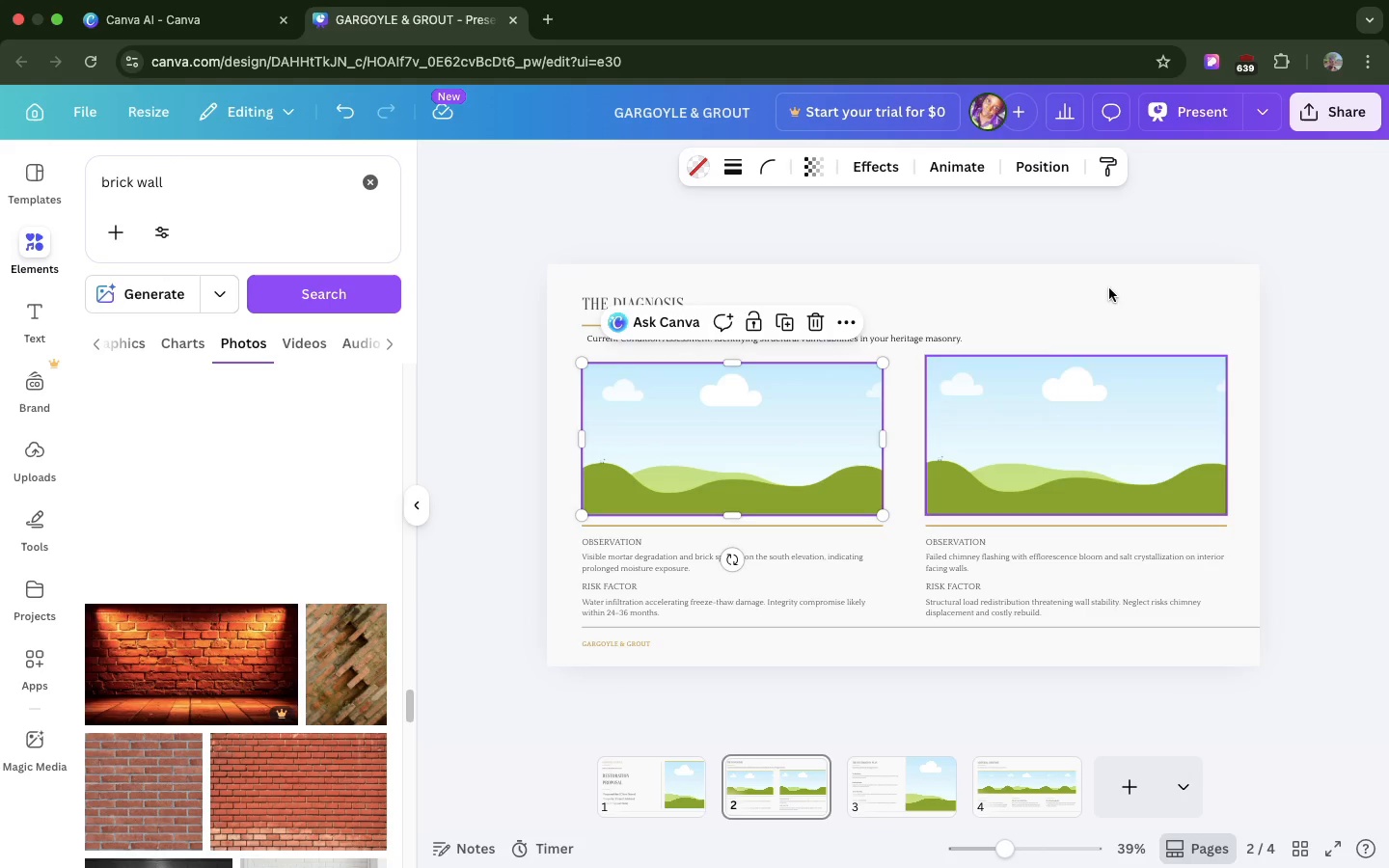 
hold_key(key=ShiftLeft, duration=6.99)
left_click([855, 535])
 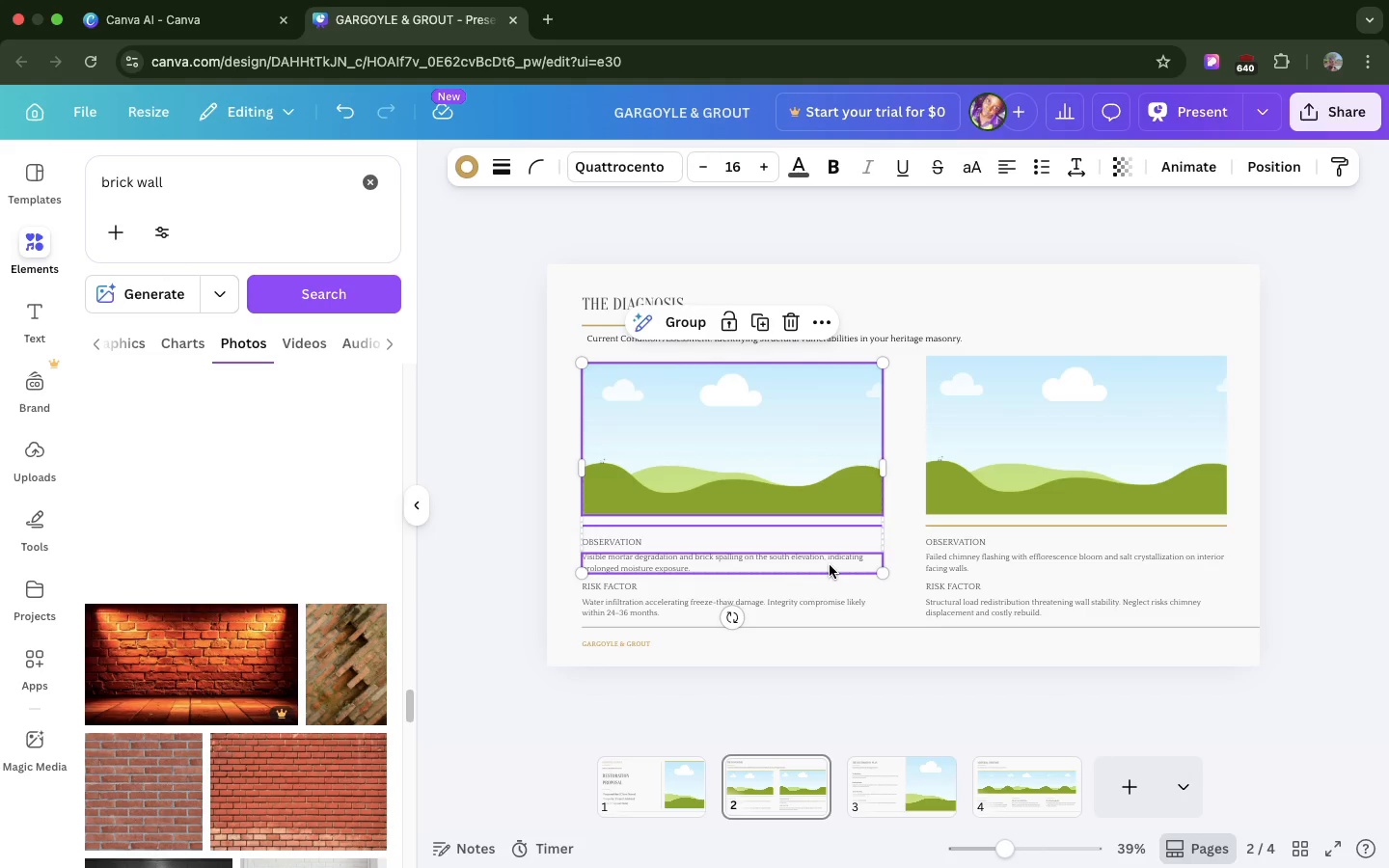 
left_click([830, 565])
 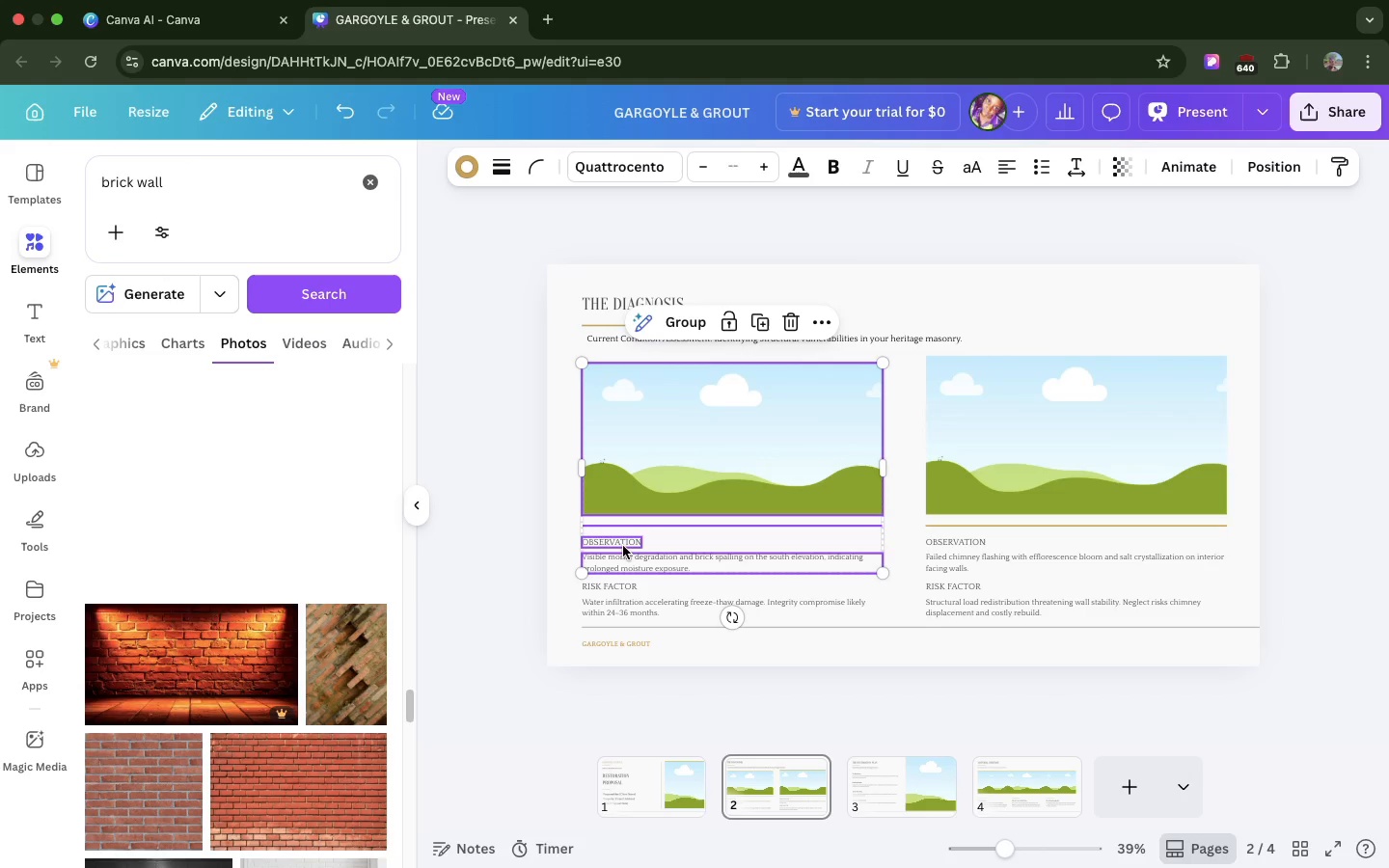 
double_click([623, 546])
 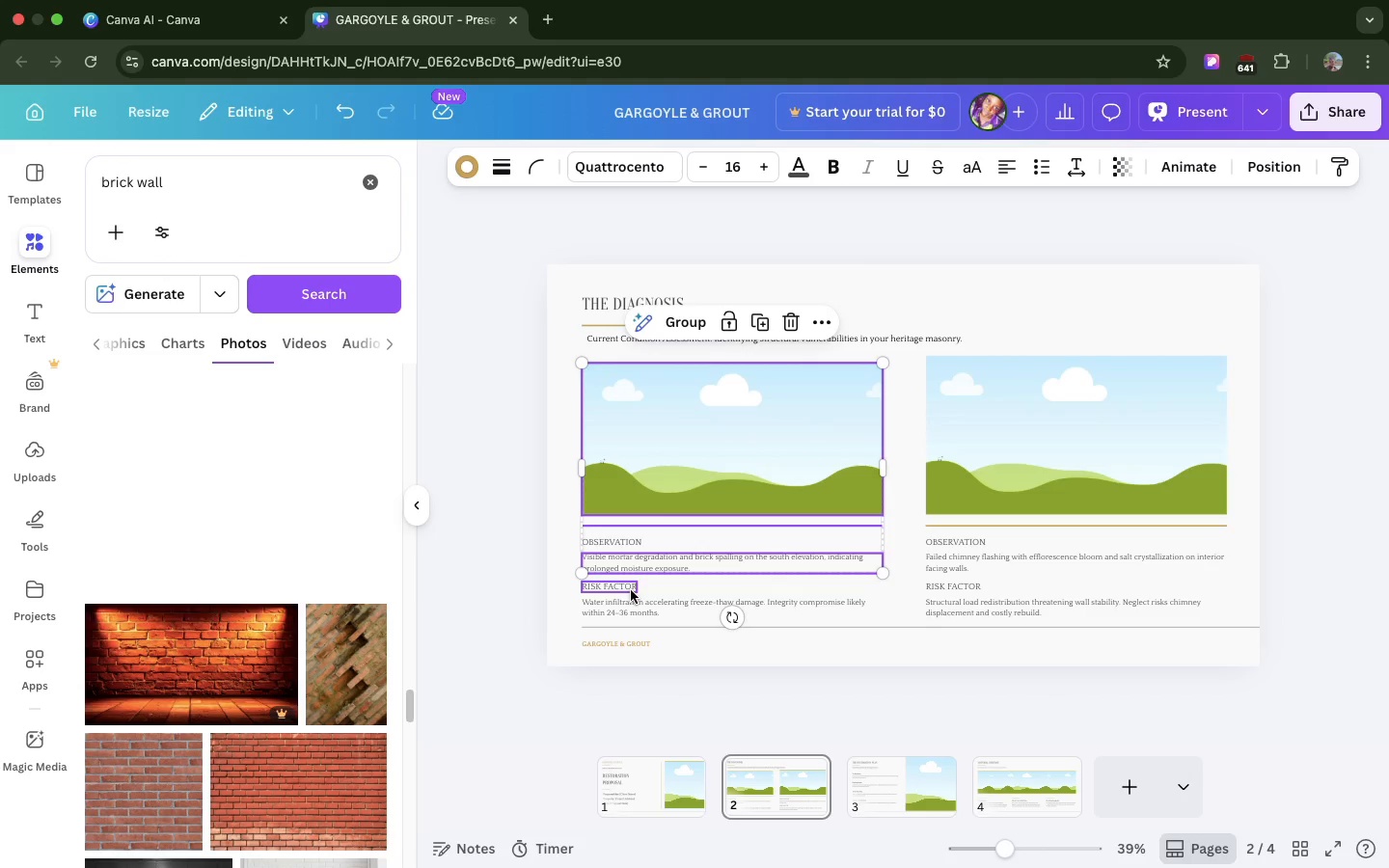 
left_click([631, 590])
 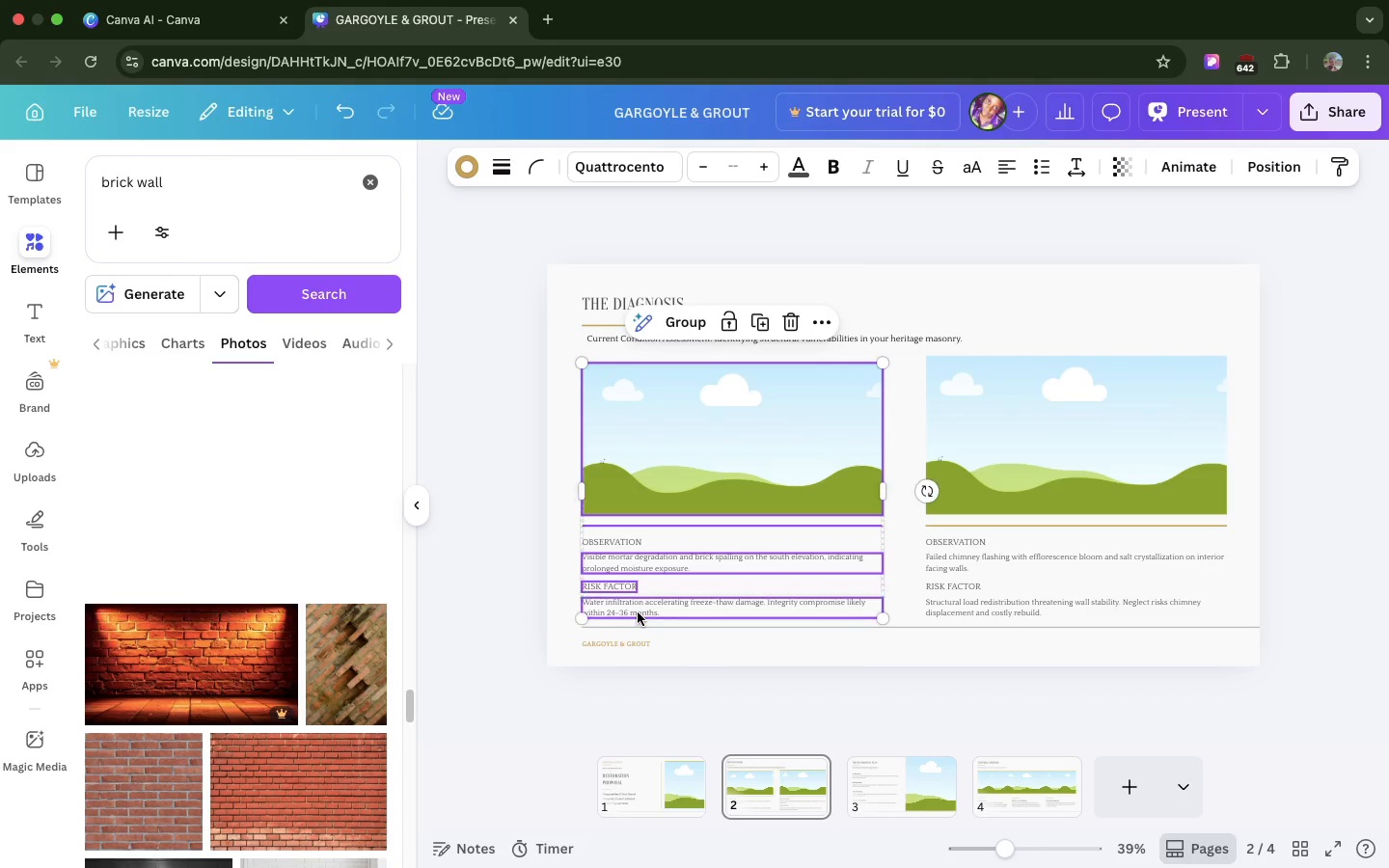 
left_click([638, 612])
 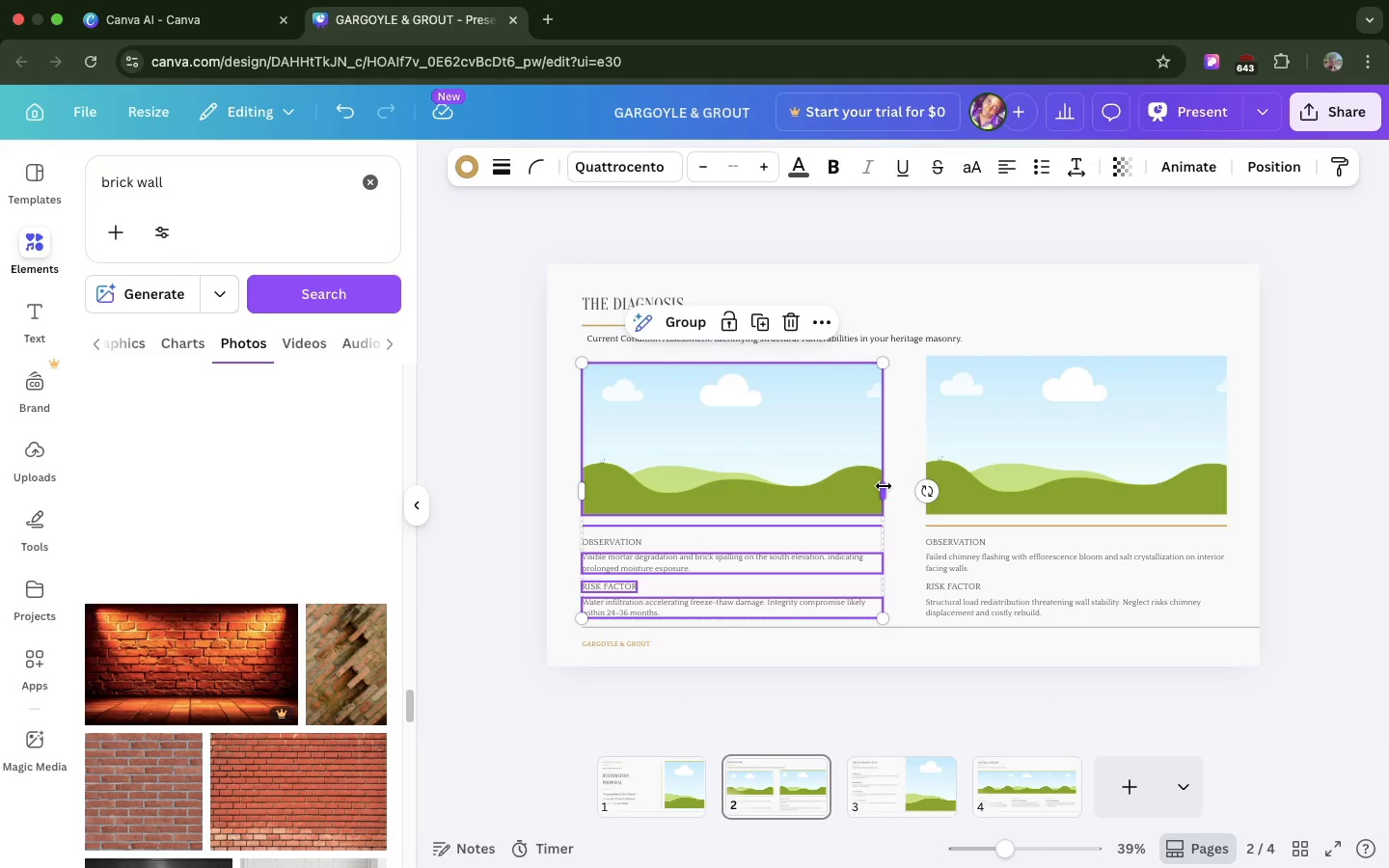 
left_click_drag(start_coordinate=[884, 486], to_coordinate=[900, 480])
 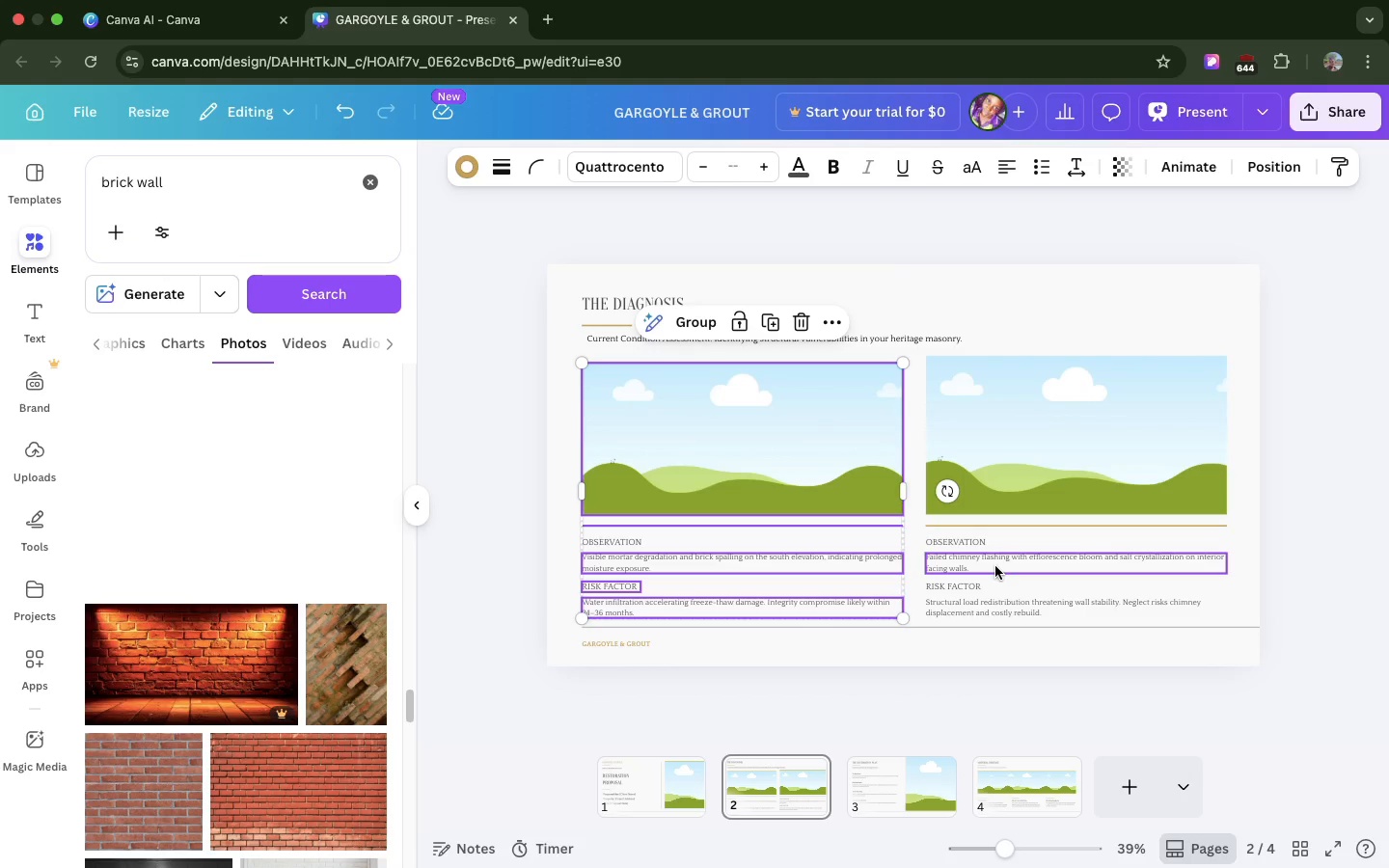 
left_click([995, 566])
 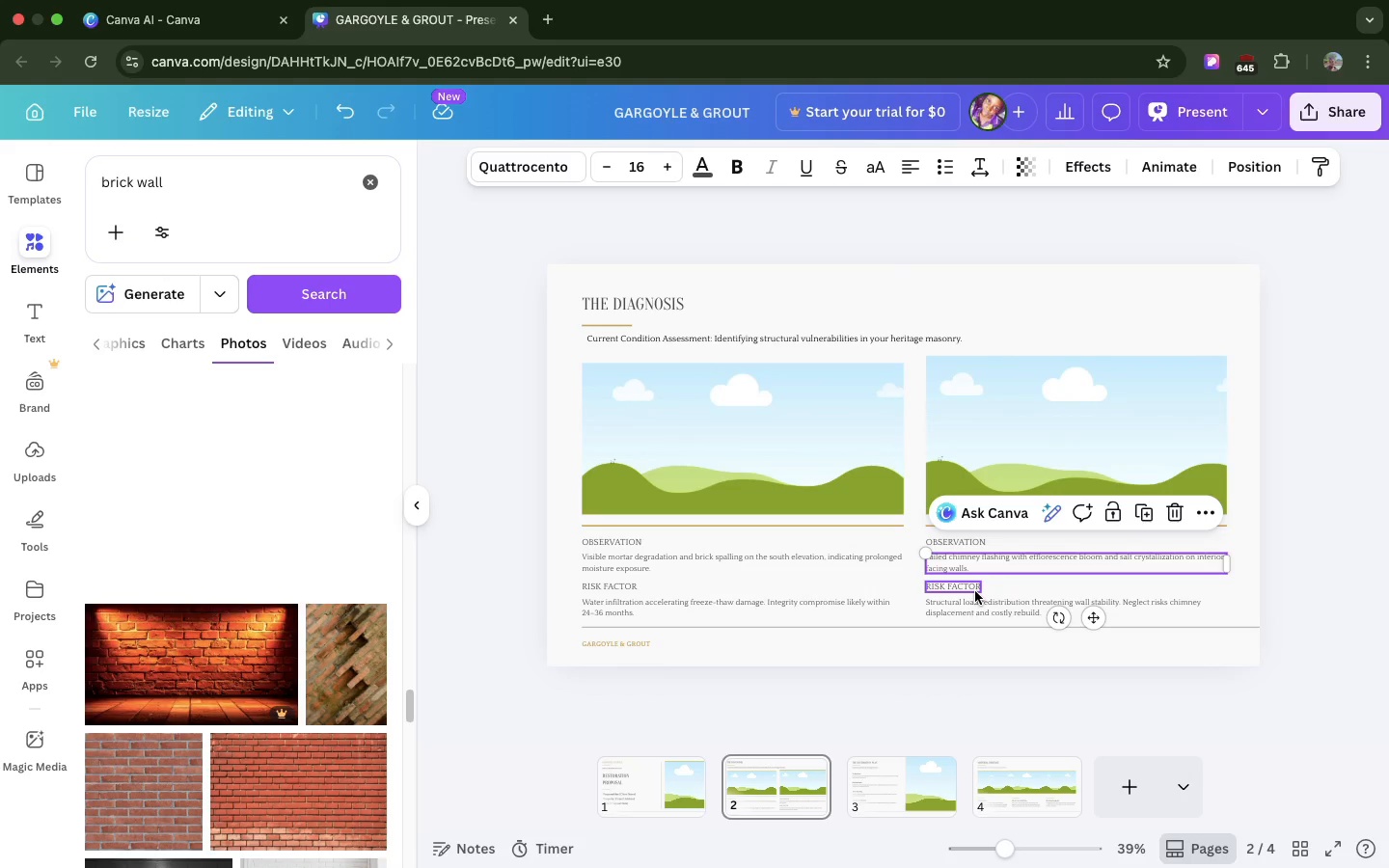 
left_click([975, 591])
 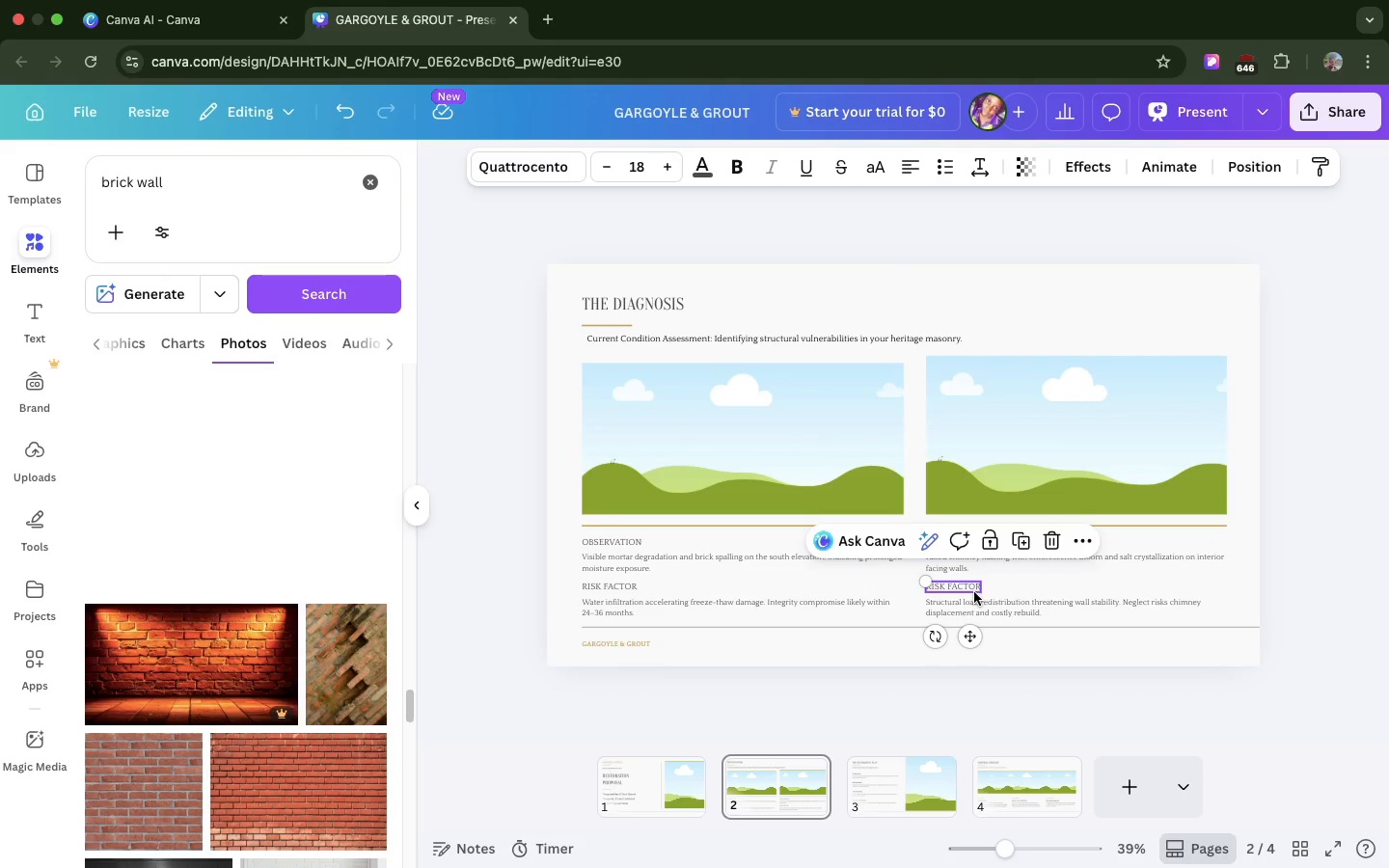 
hold_key(key=ShiftLeft, duration=6.3)
left_click([974, 598])
 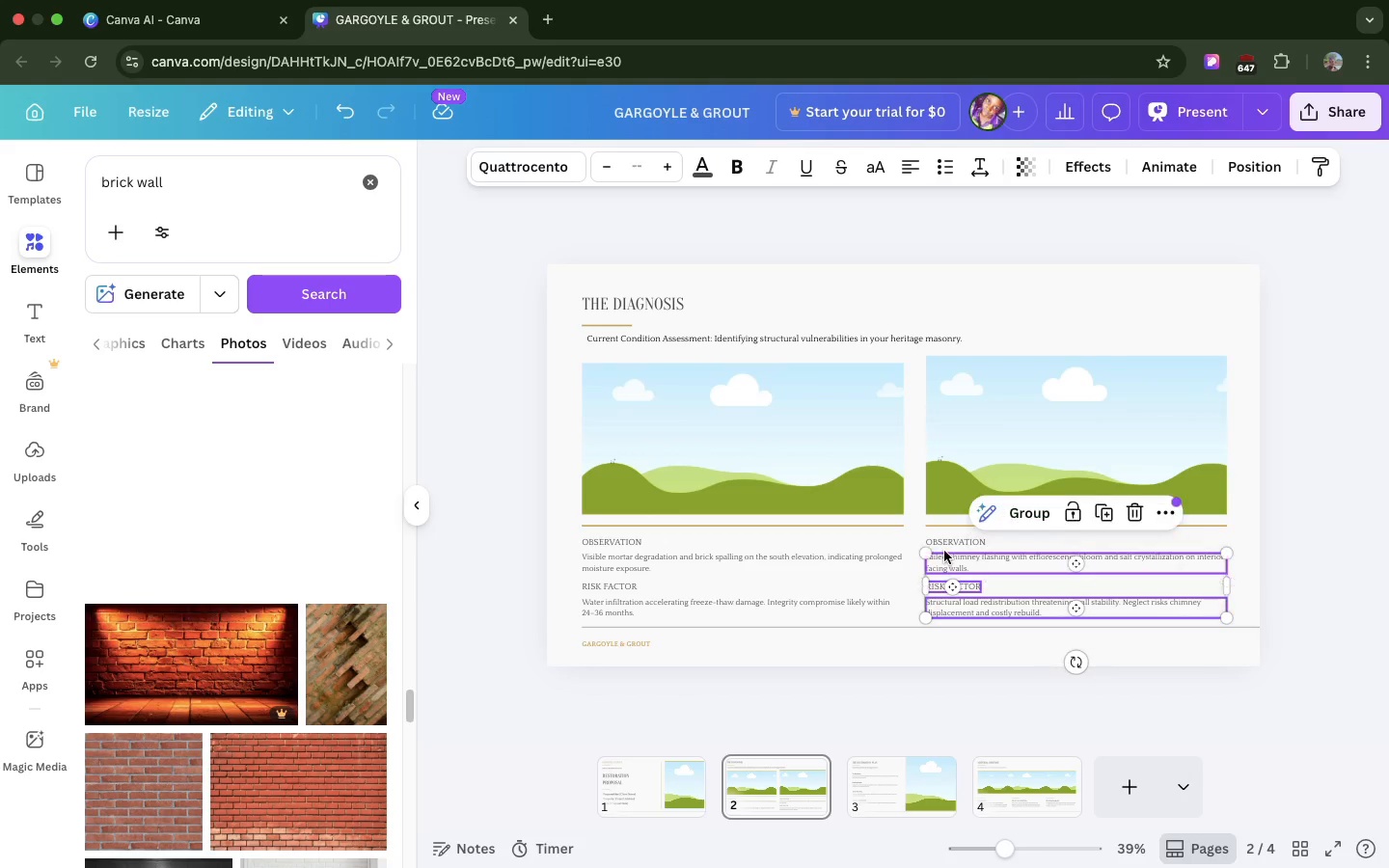 
left_click([946, 559])
 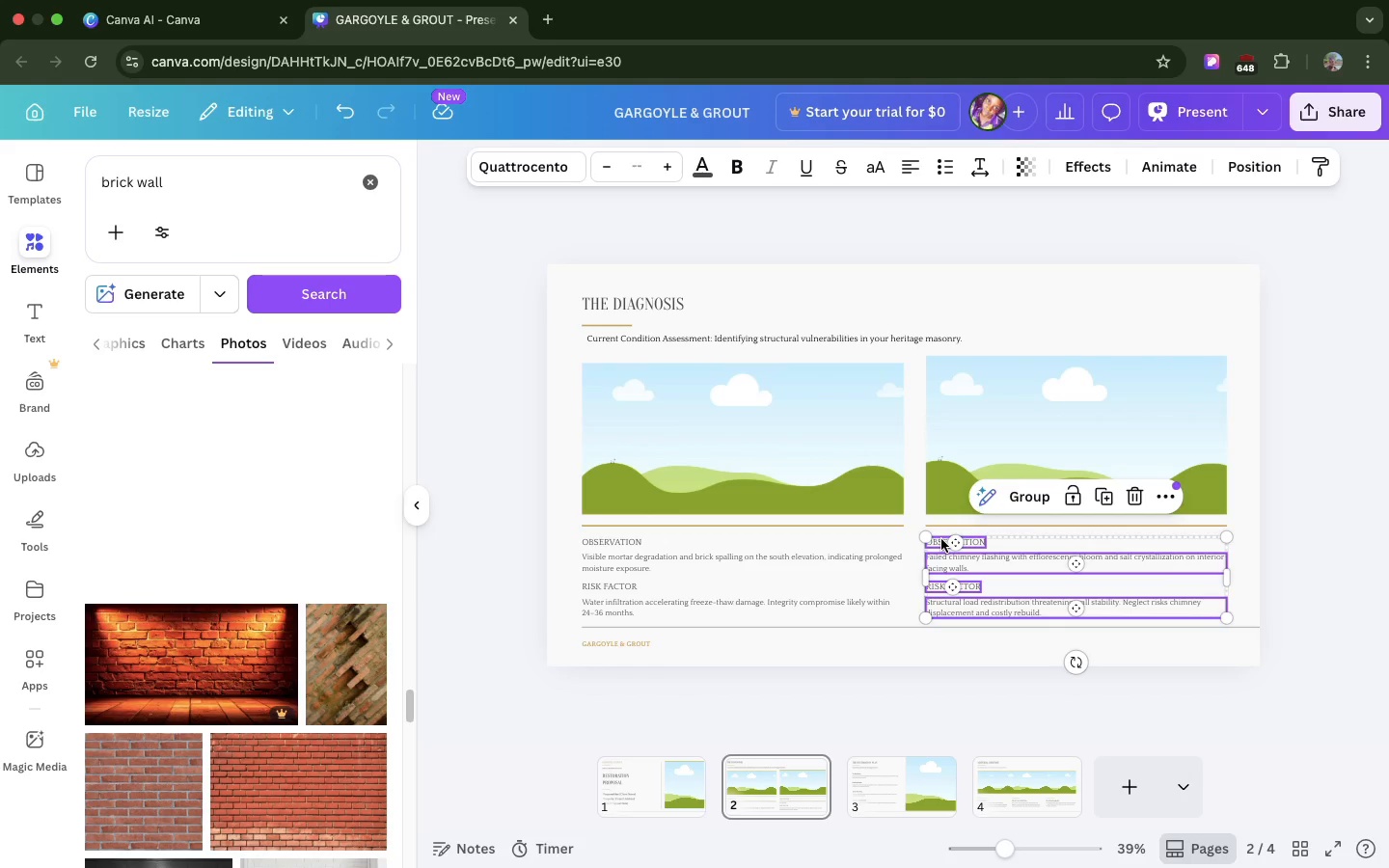 
left_click([941, 539])
 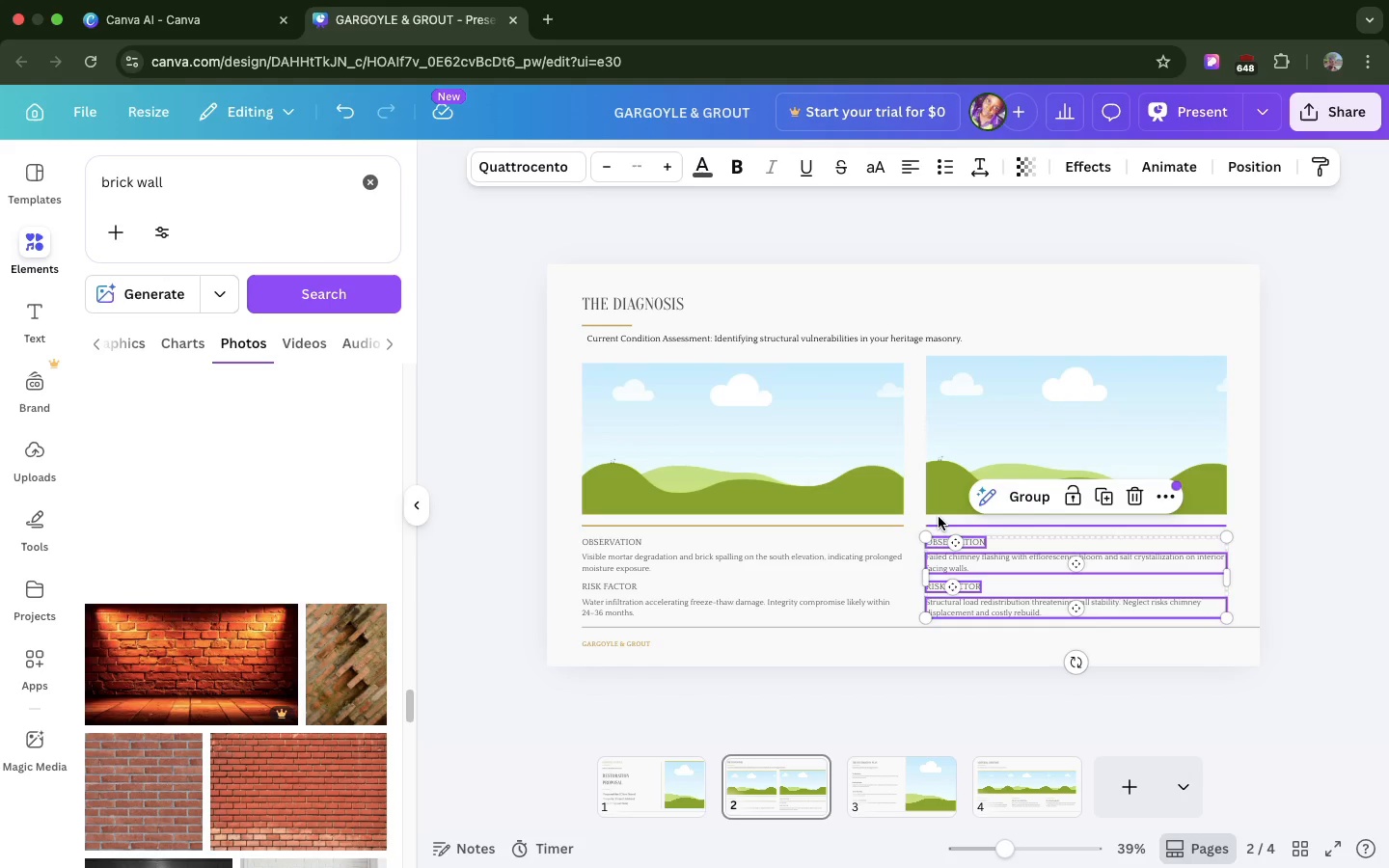 
left_click([939, 517])
 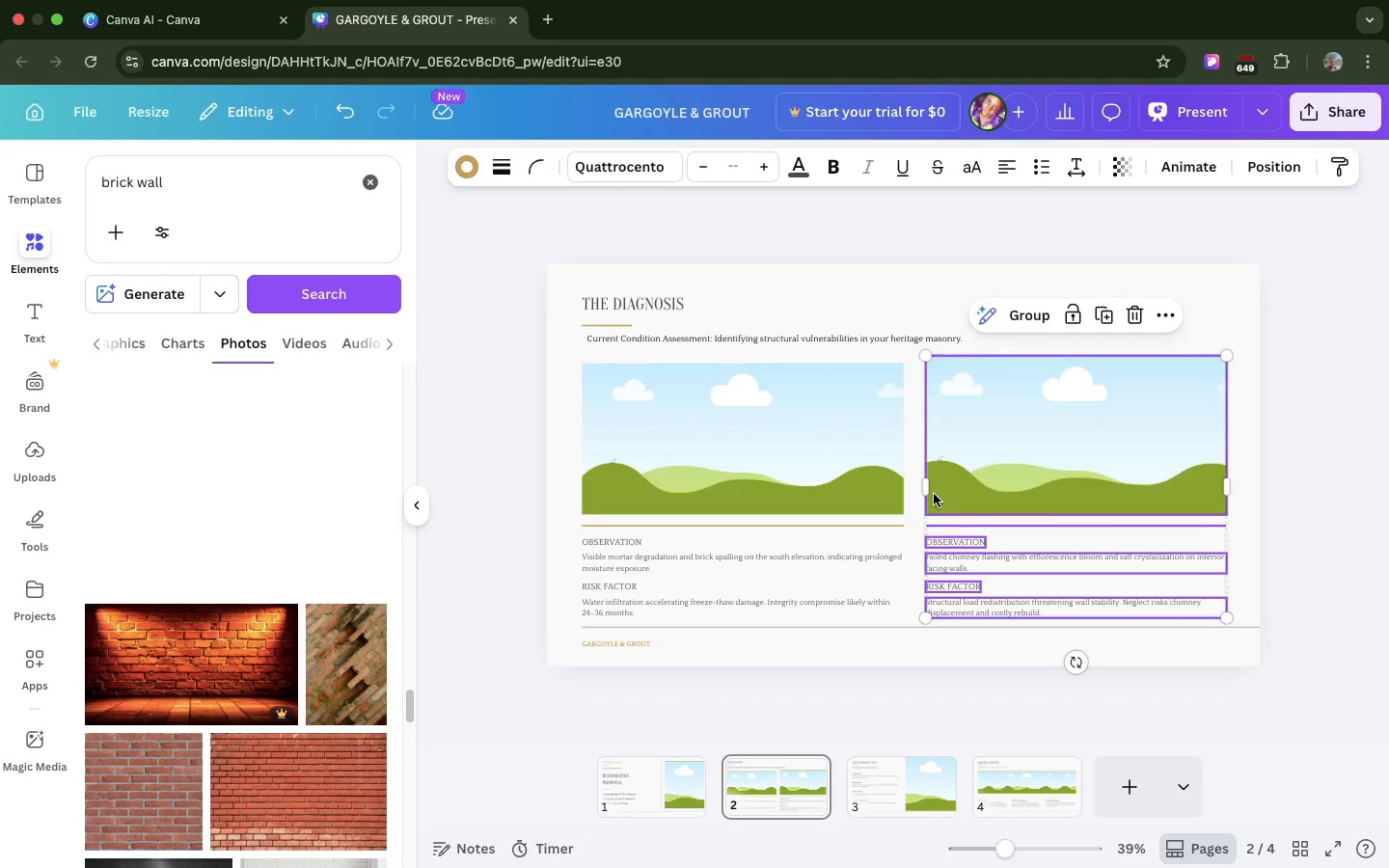 
left_click([934, 494])
 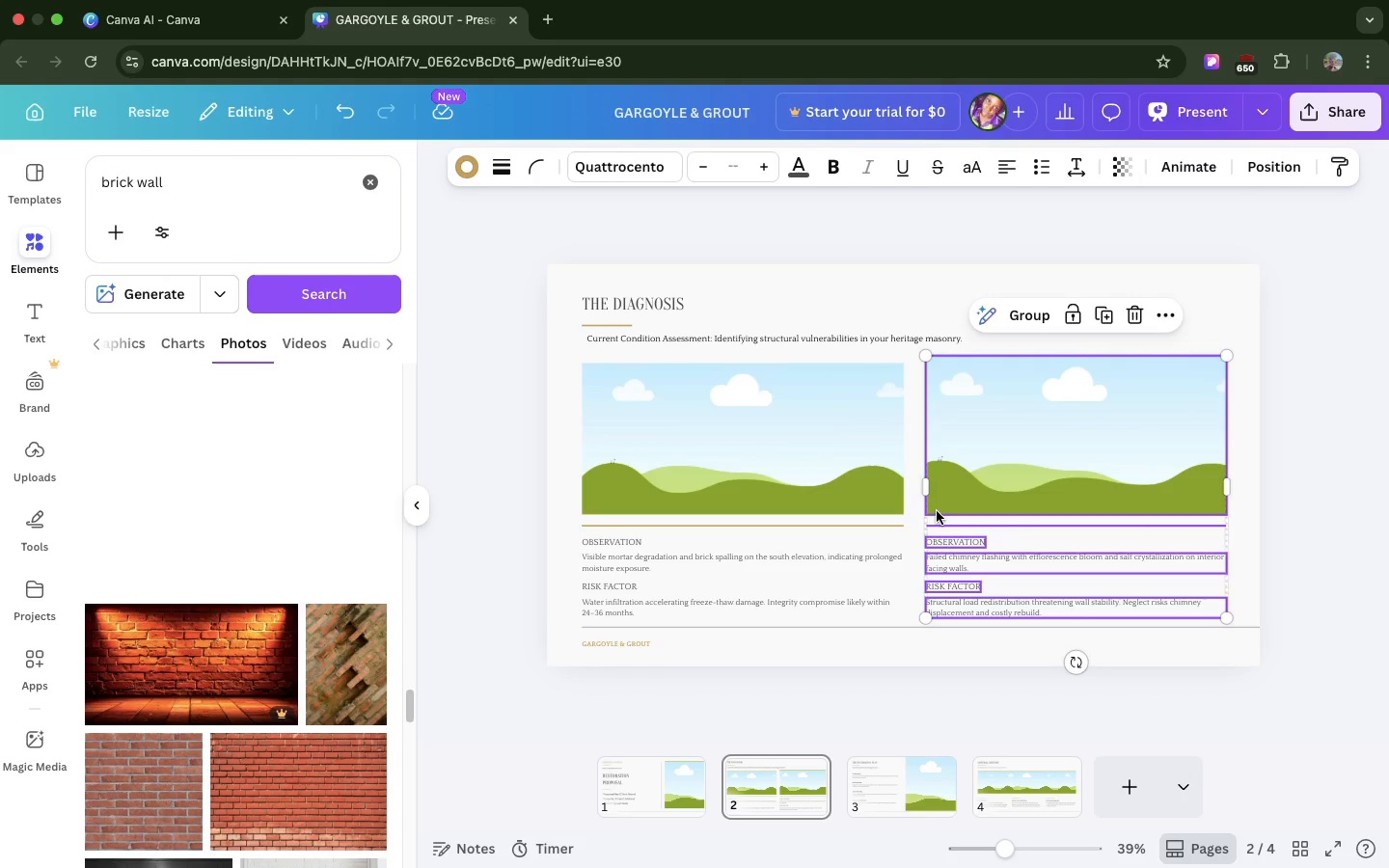 
left_click_drag(start_coordinate=[937, 510], to_coordinate=[926, 511])
 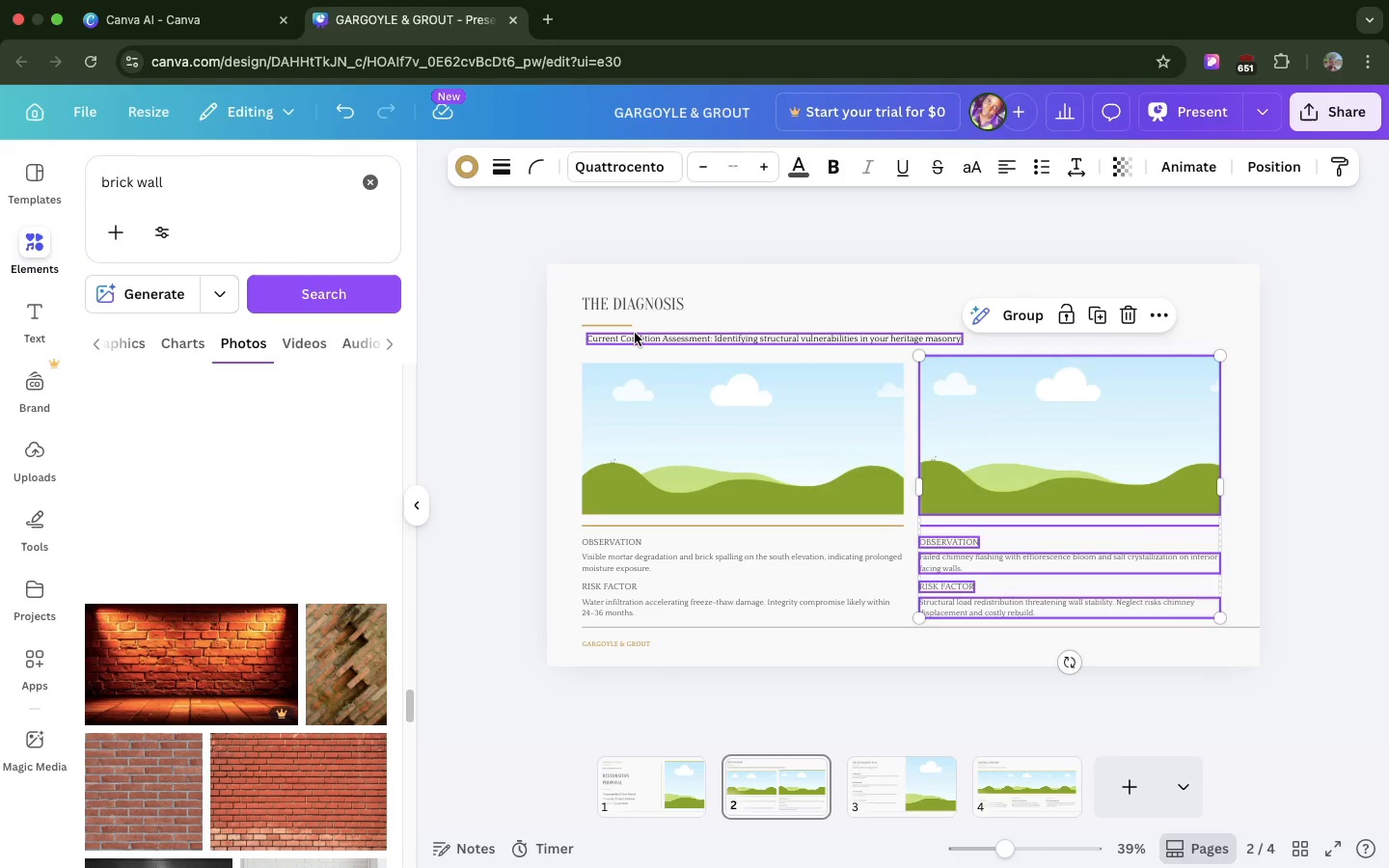 
left_click_drag(start_coordinate=[635, 333], to_coordinate=[627, 332])
 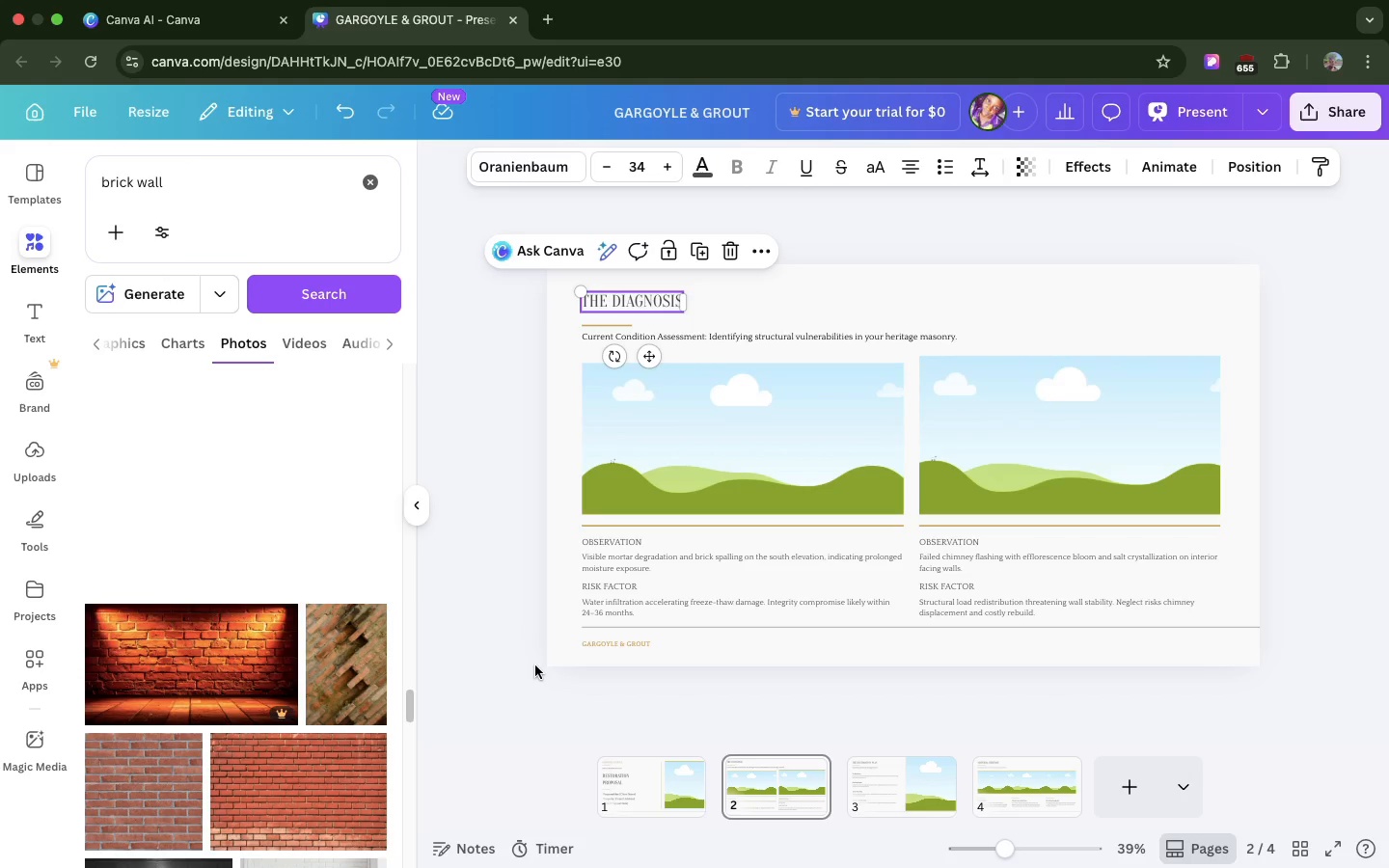 
wait(16.22)
 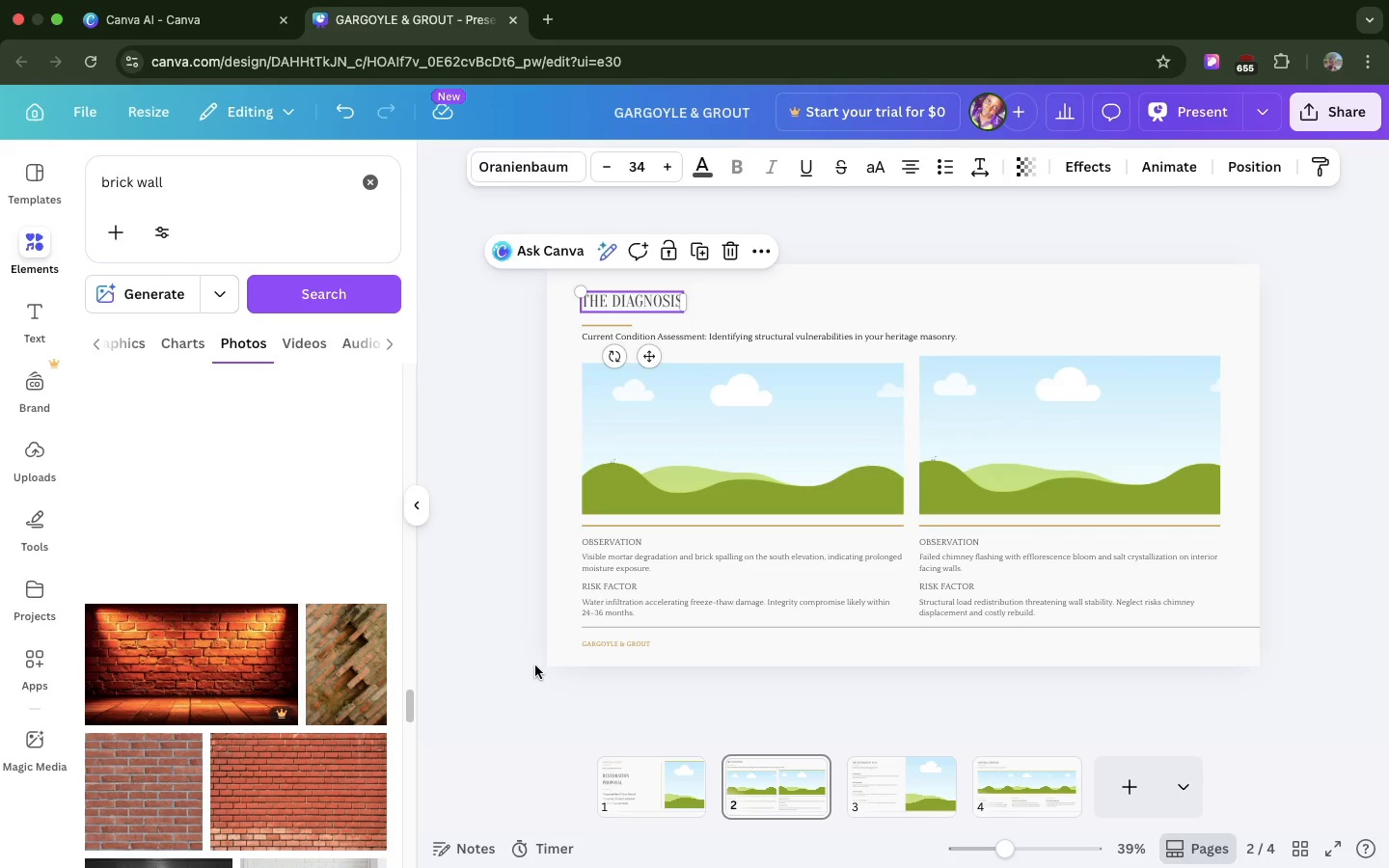 
left_click([1158, 109])
 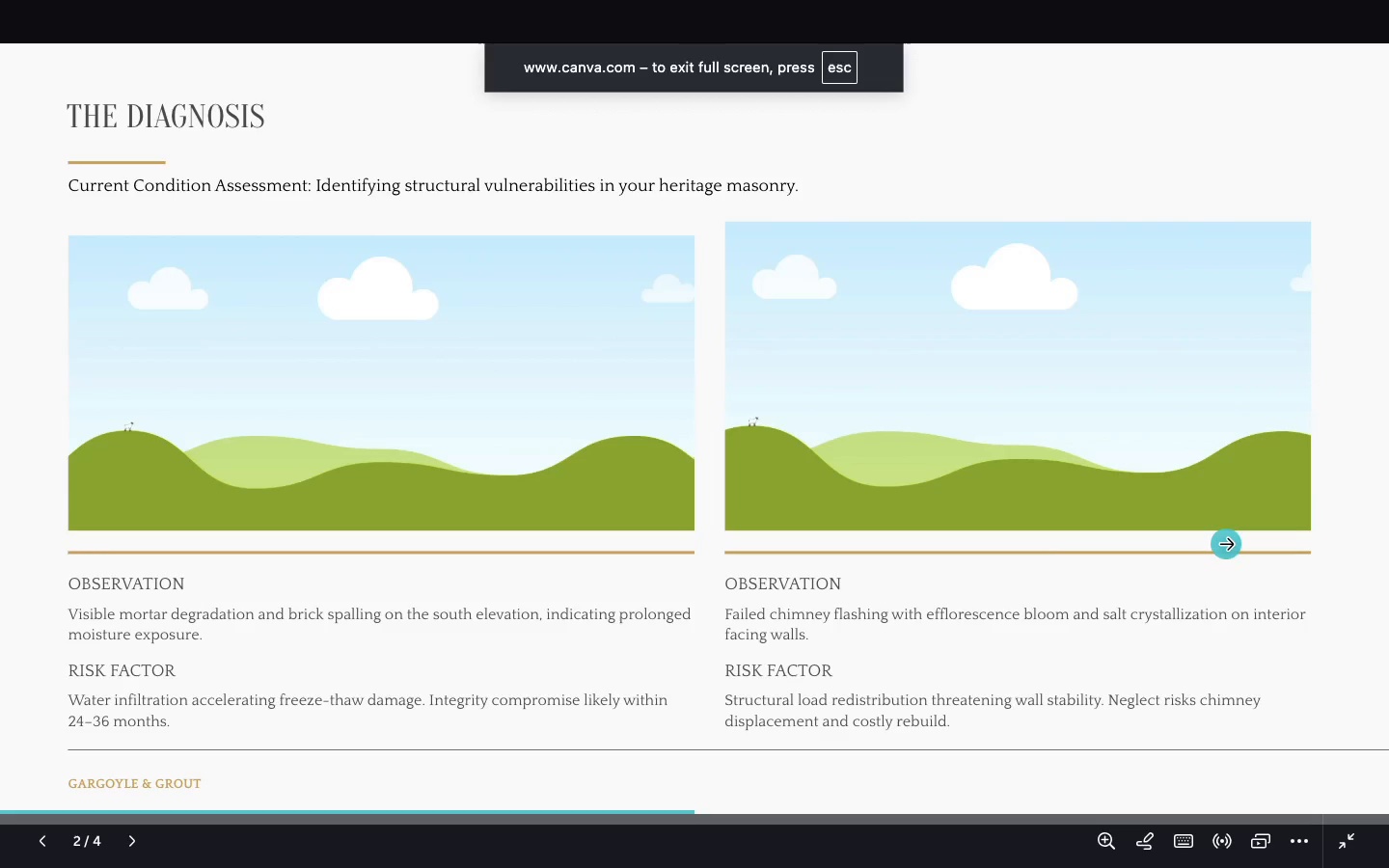 
left_click([1226, 544])
 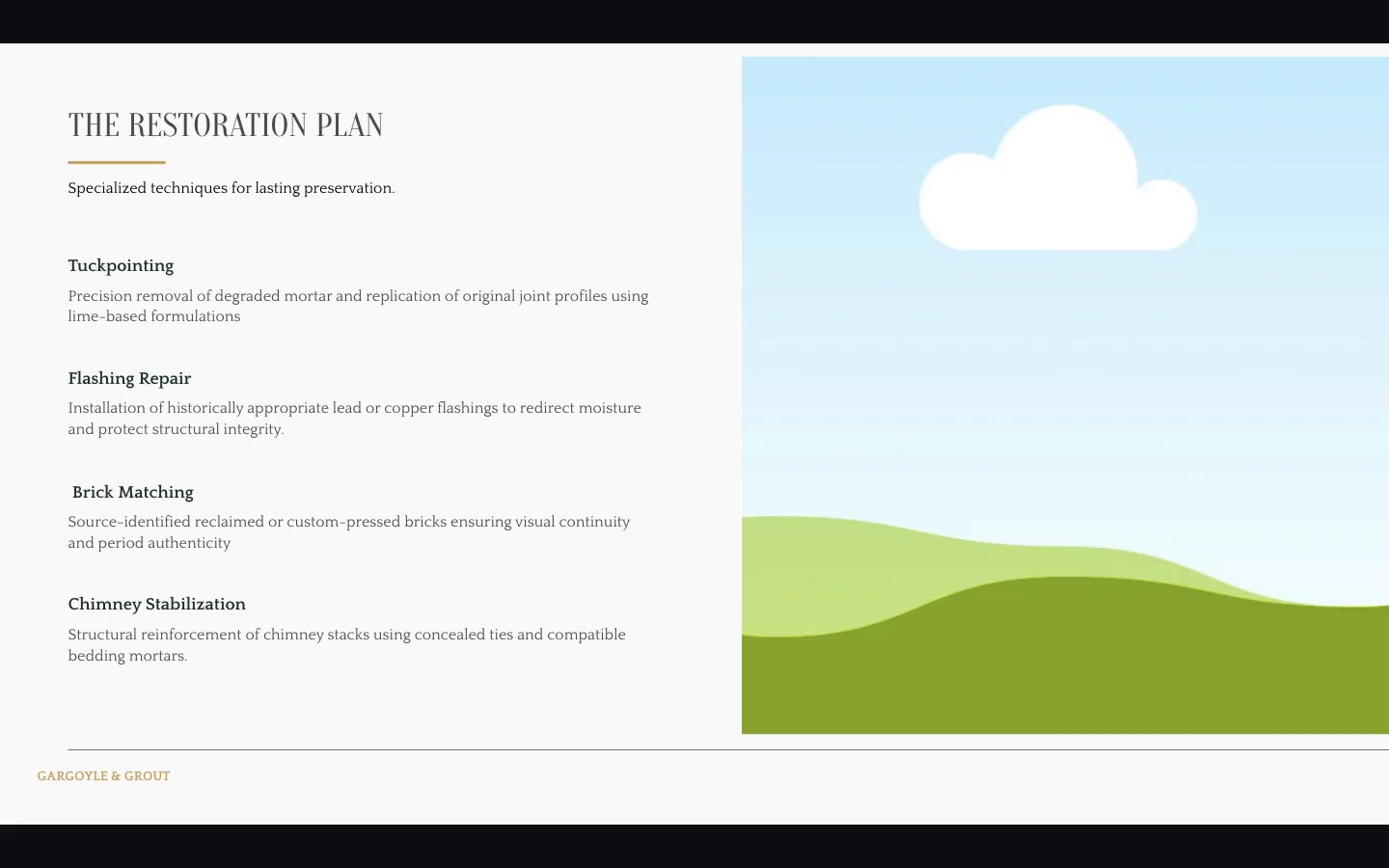 
left_click([1226, 544])
 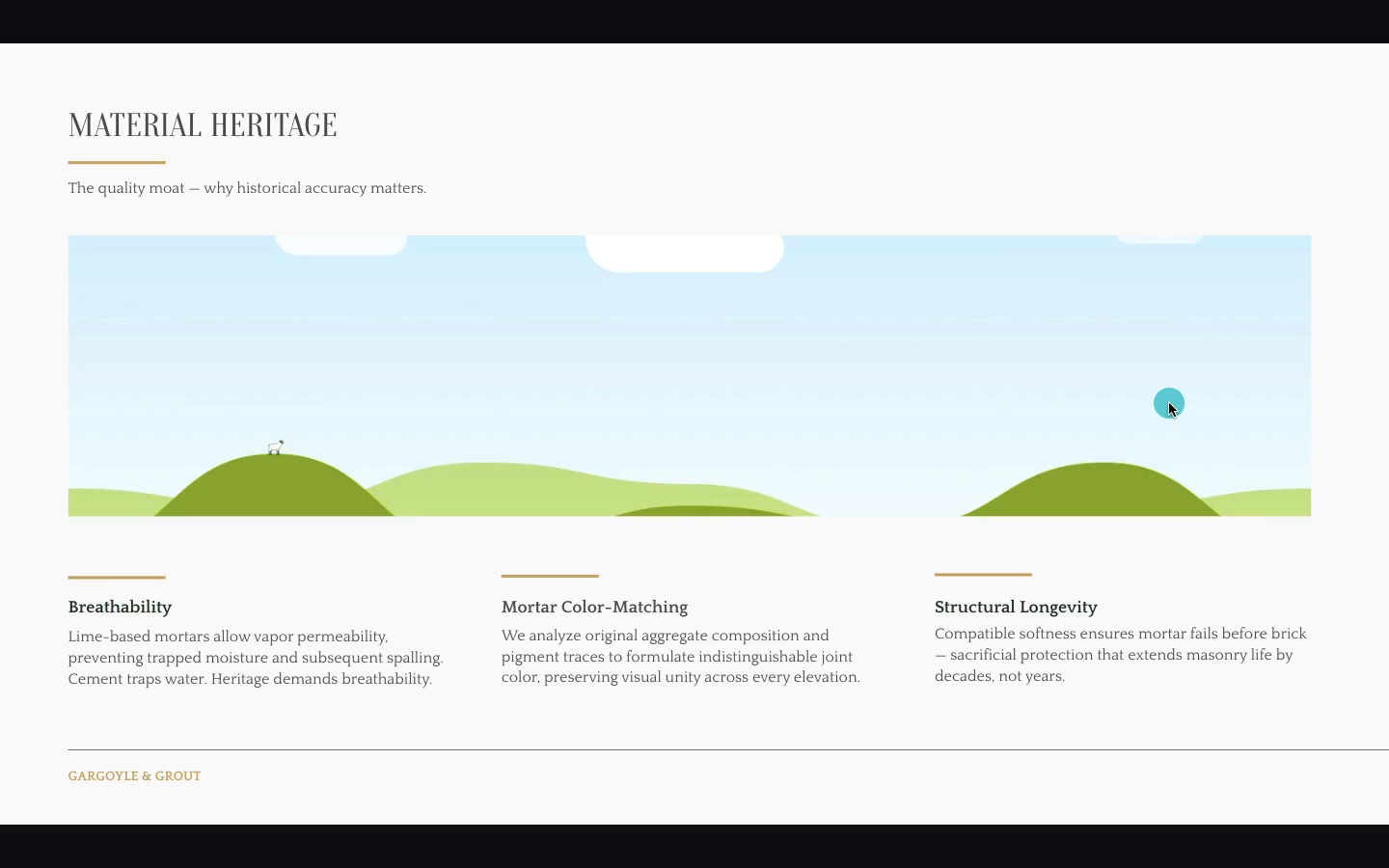 
left_click([1169, 403])
 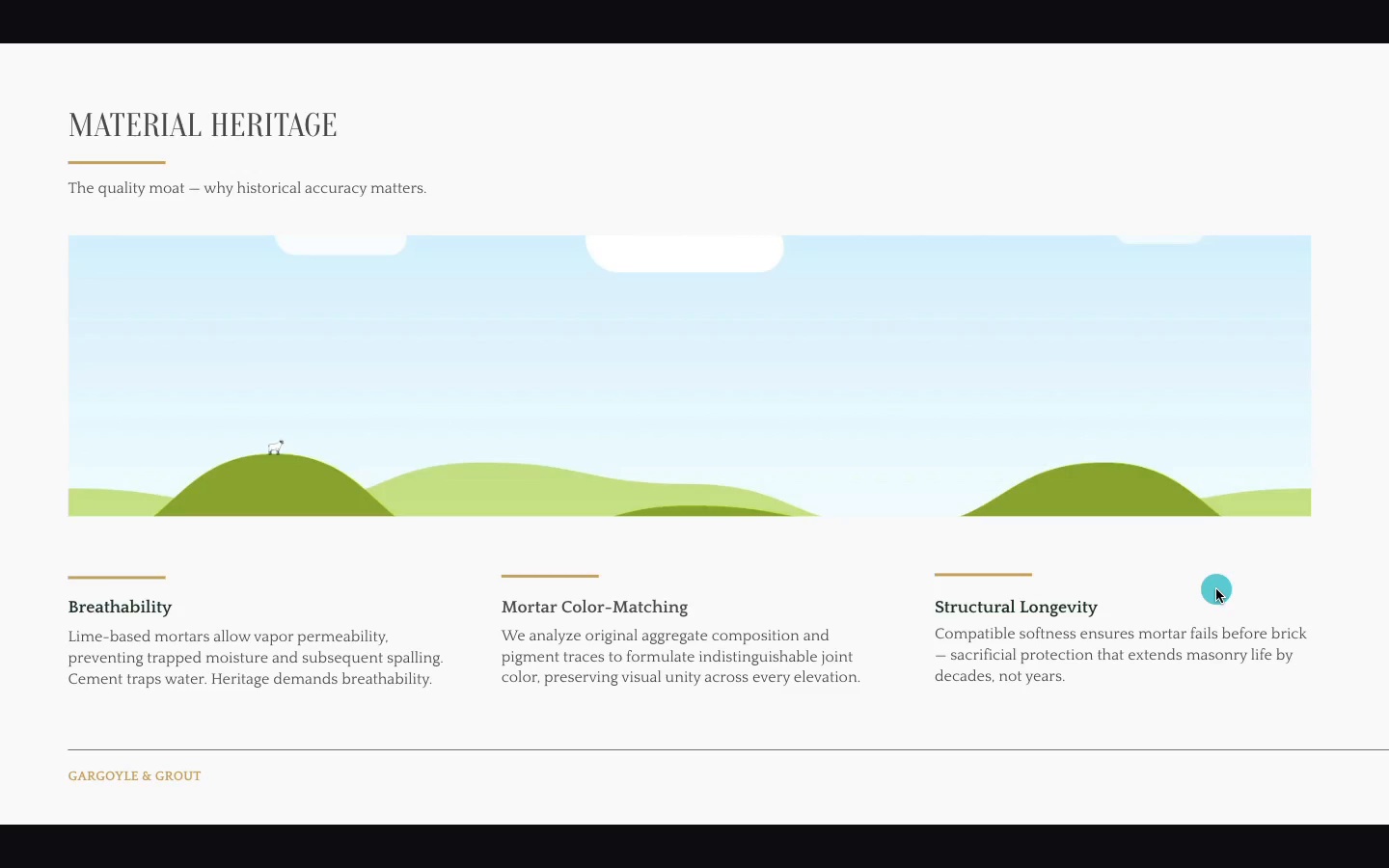 
left_click([1216, 589])
 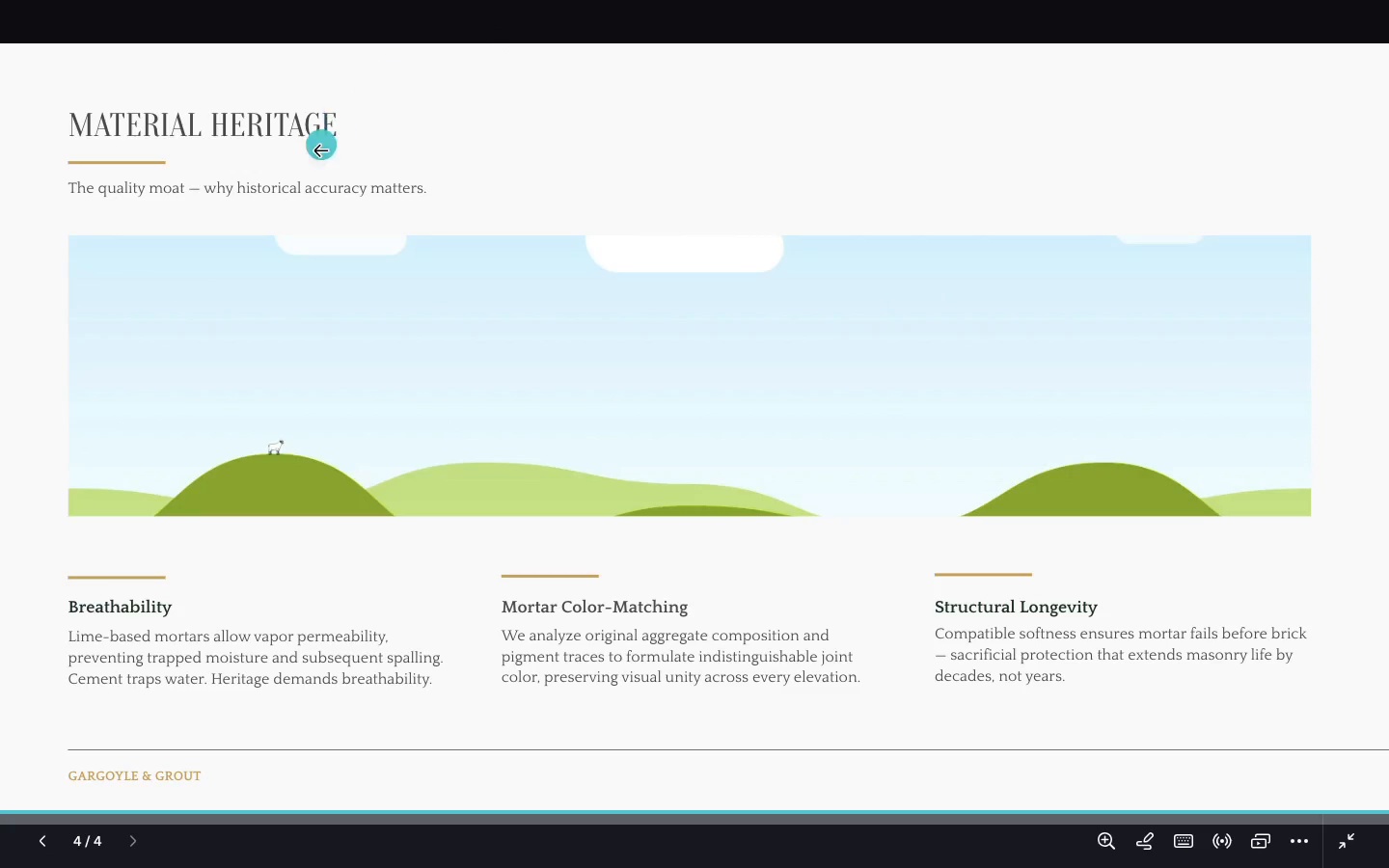 
left_click([315, 180])
 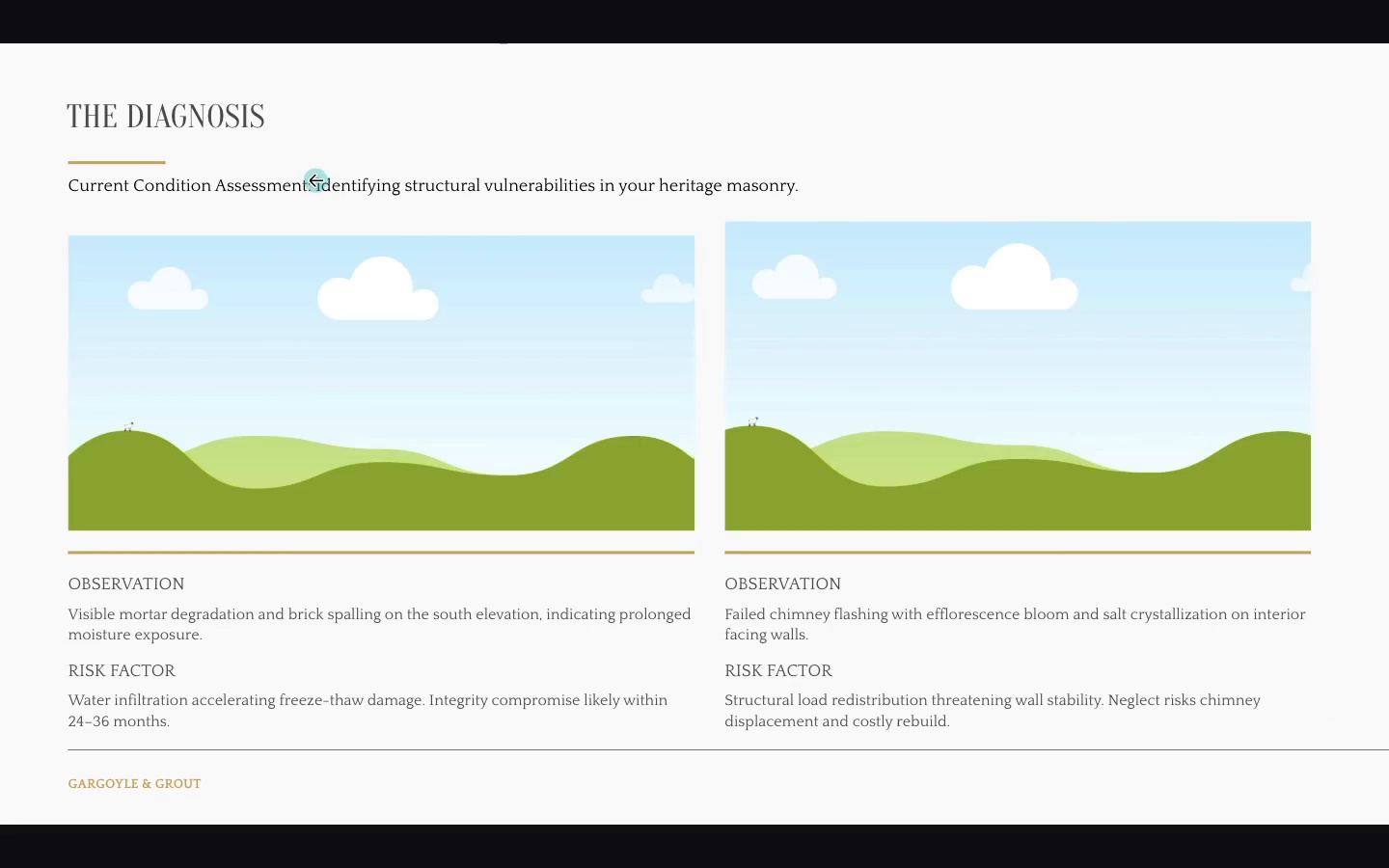 
left_click([315, 180])
 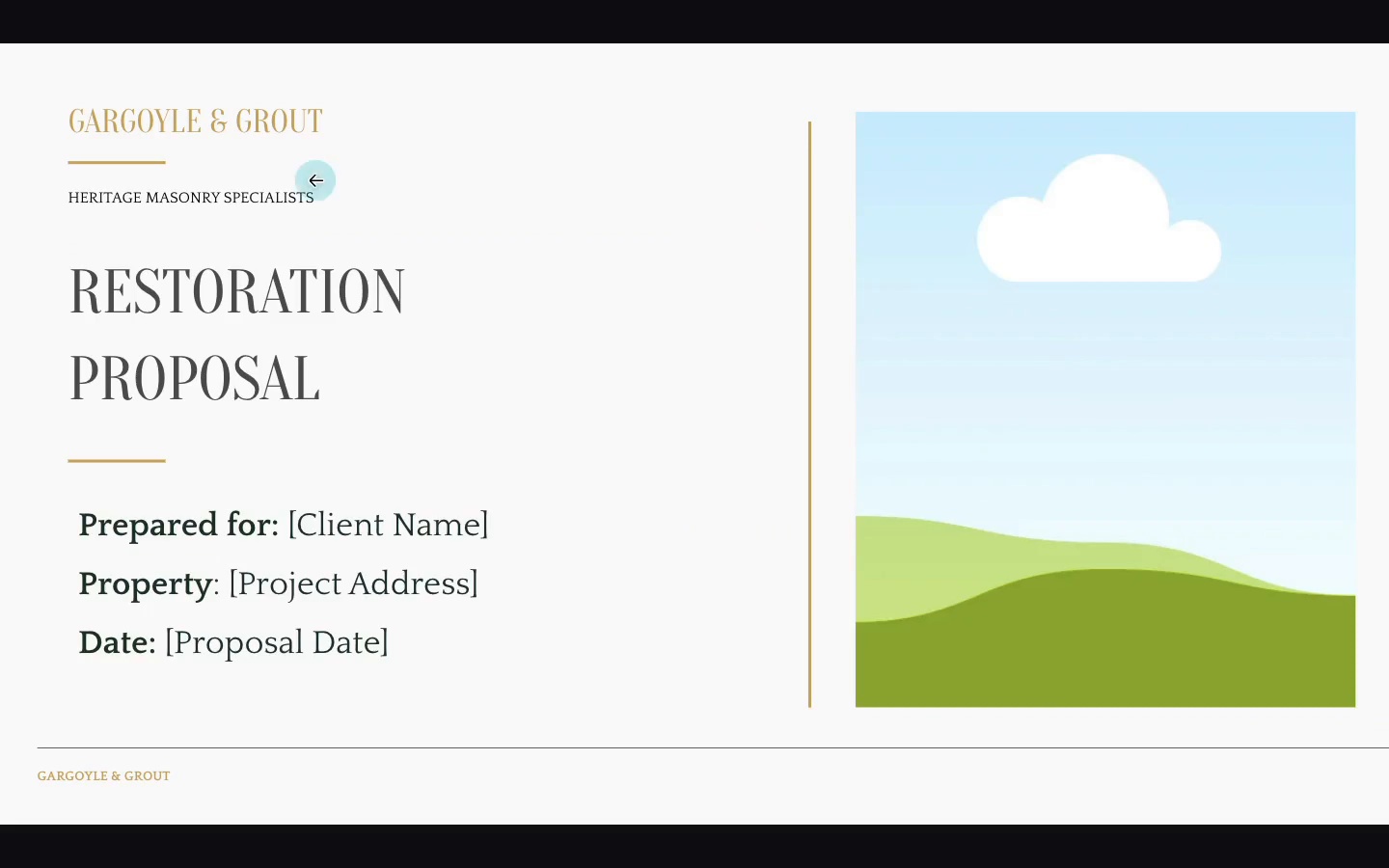 
left_click([315, 180])
 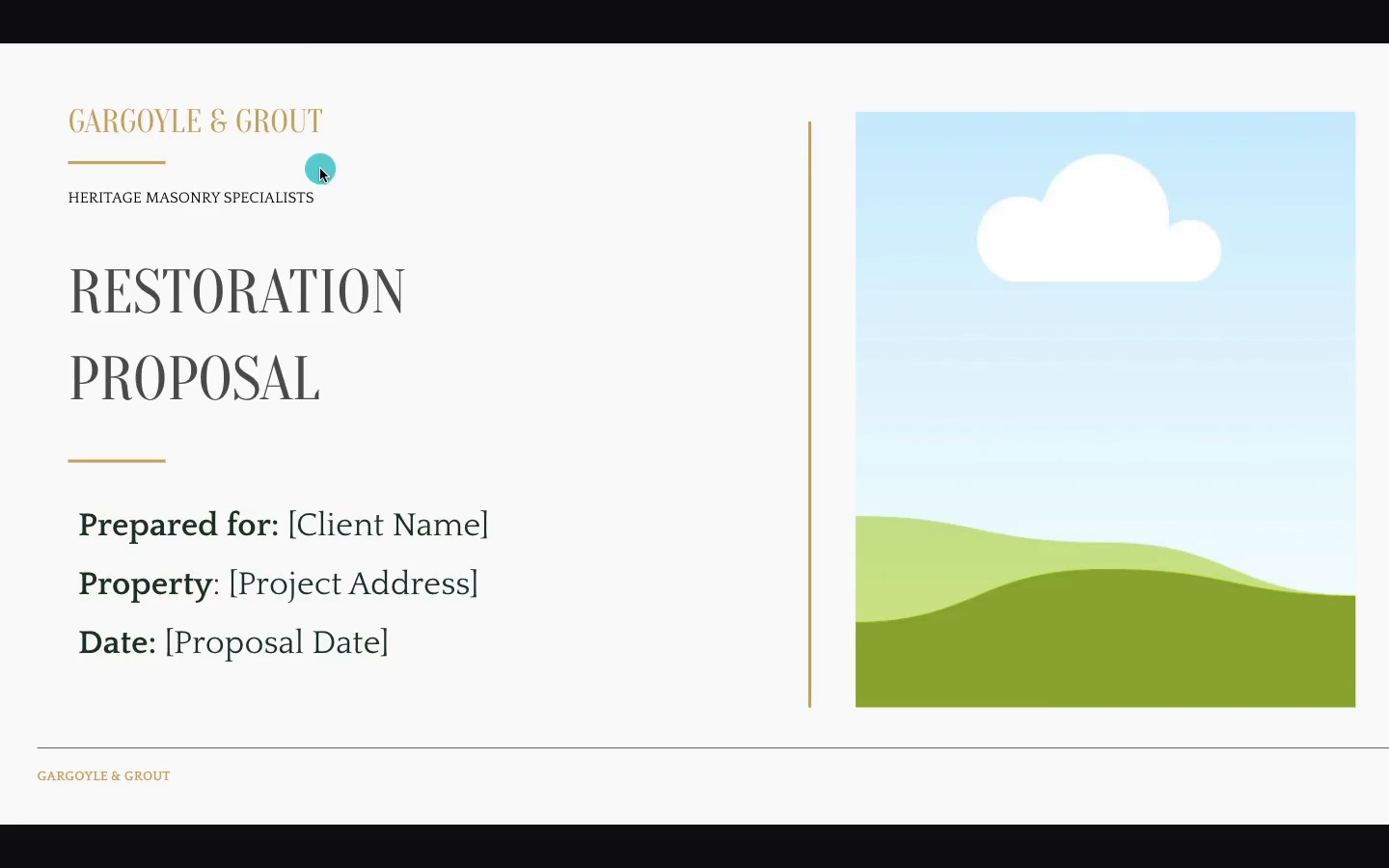 
key(Escape)
 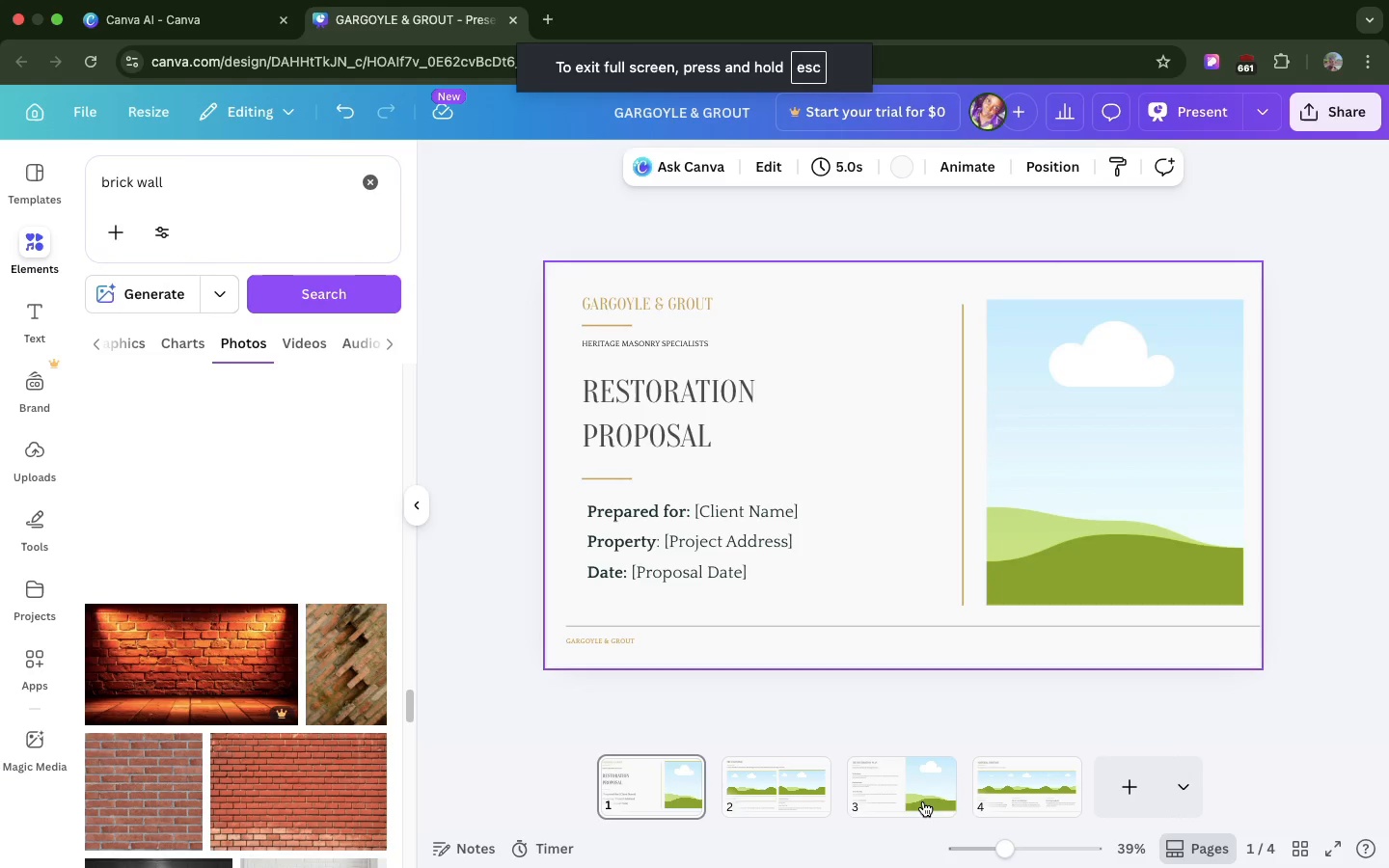 
left_click([922, 800])
 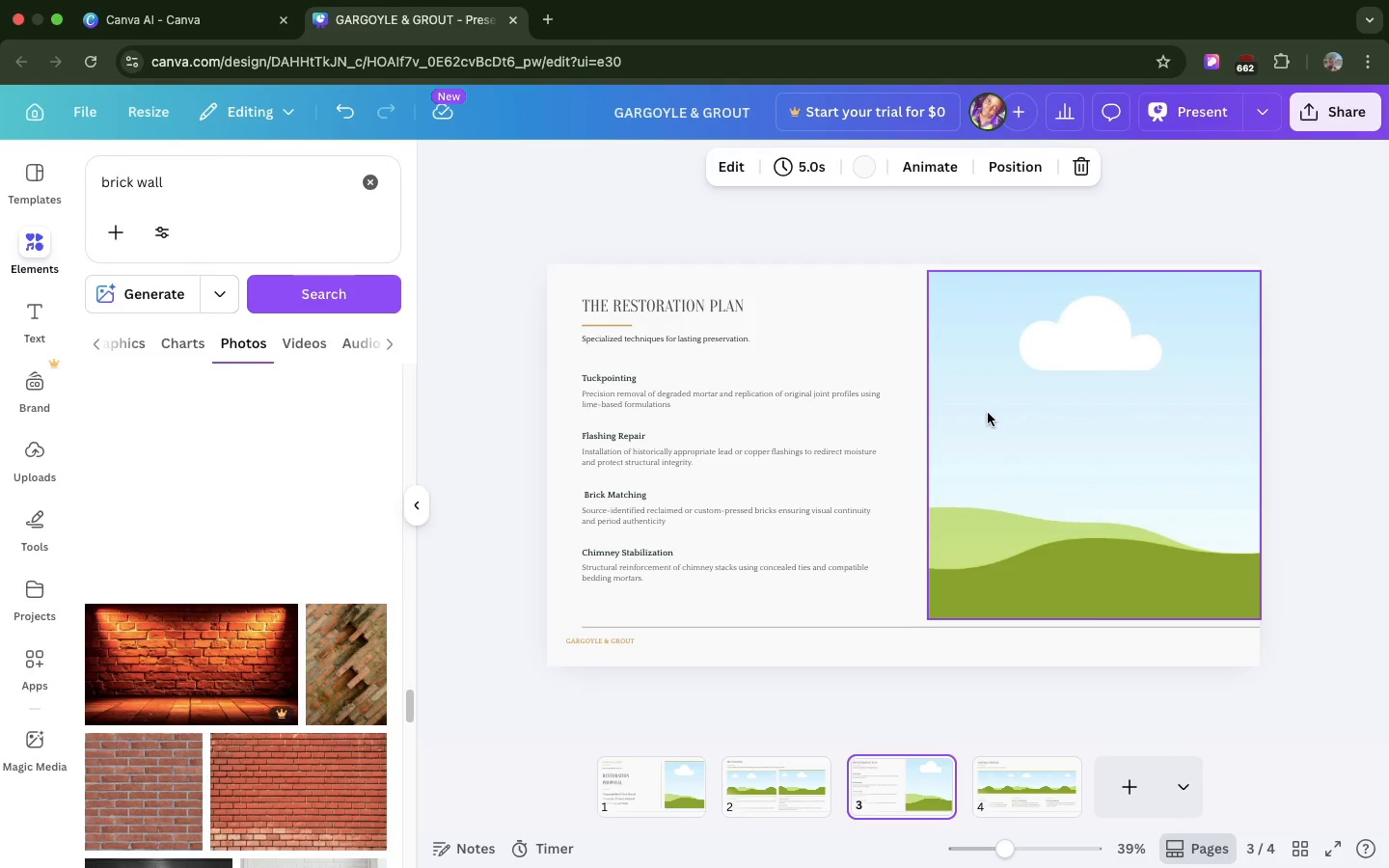 
left_click([988, 413])
 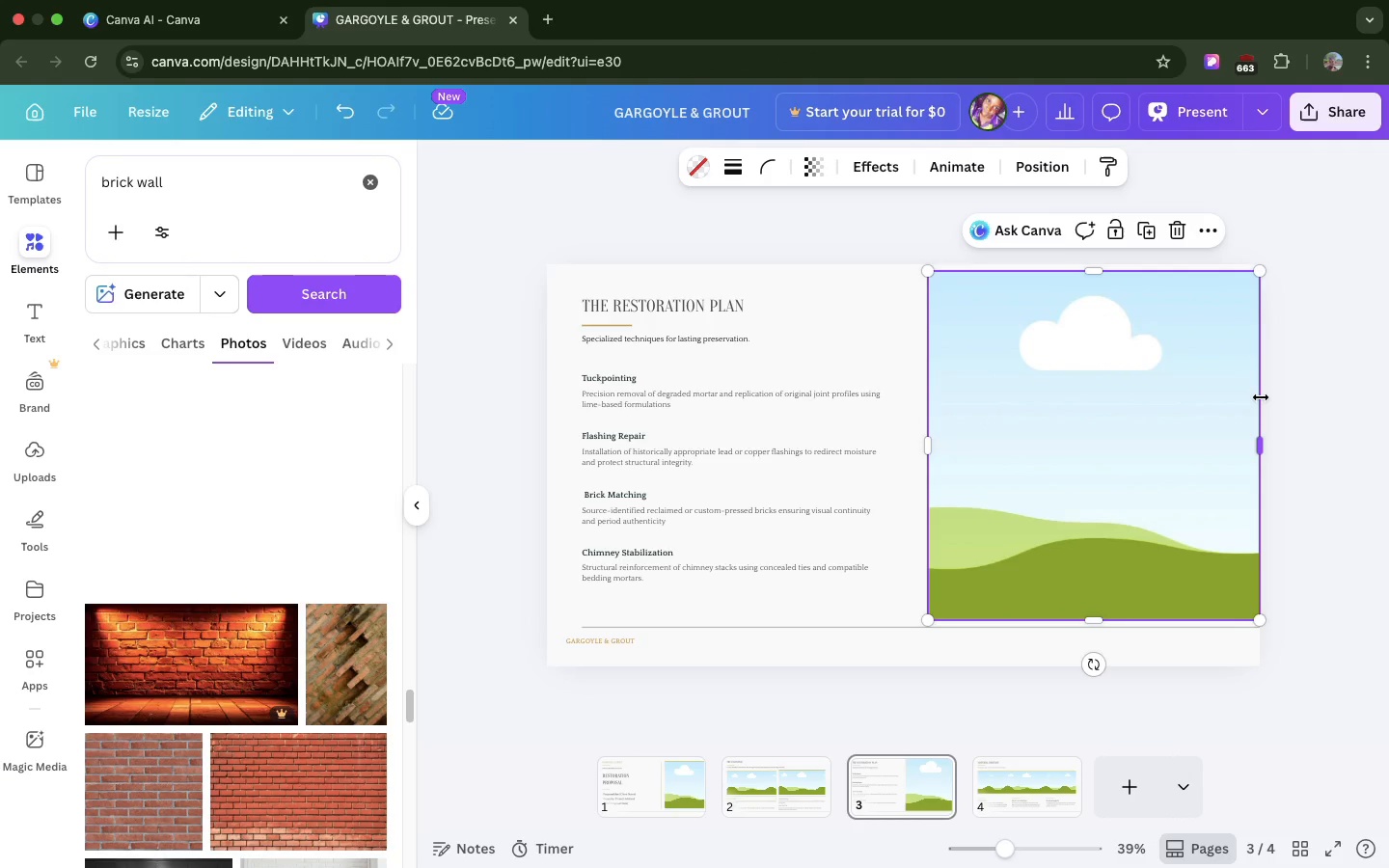 
left_click_drag(start_coordinate=[1261, 397], to_coordinate=[1222, 420])
 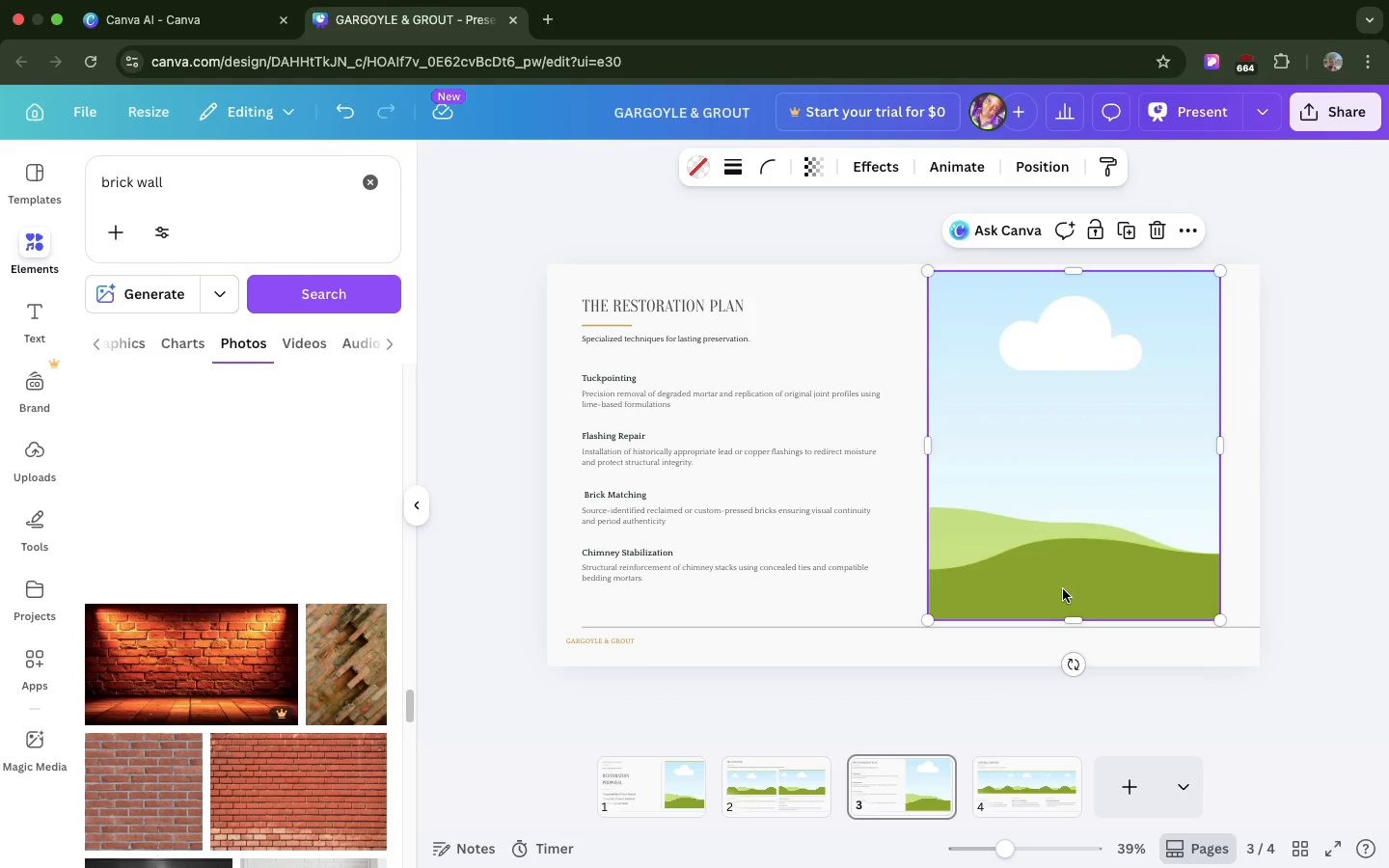 
wait(5.96)
 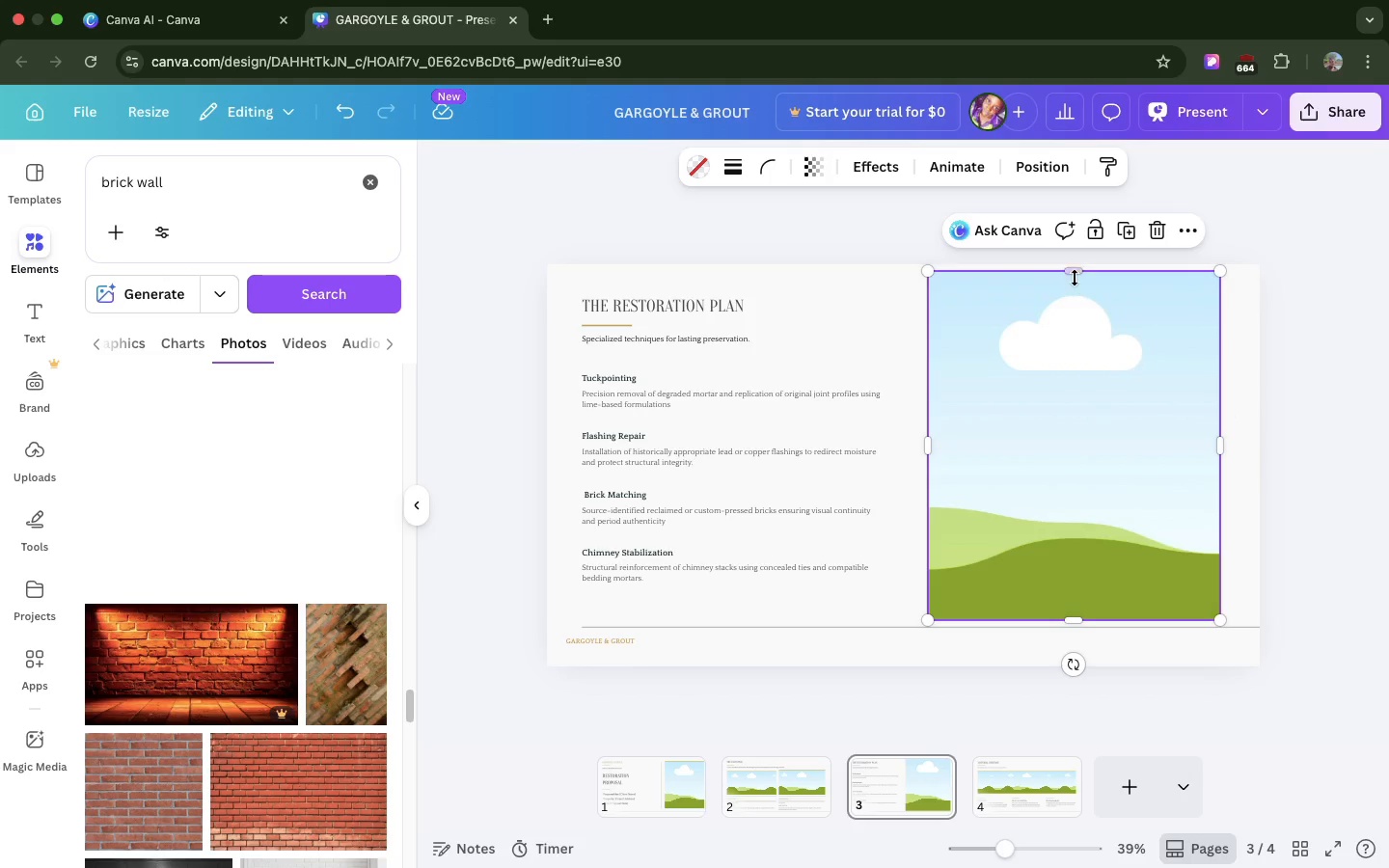 
left_click_drag(start_coordinate=[1080, 614], to_coordinate=[1075, 595])
 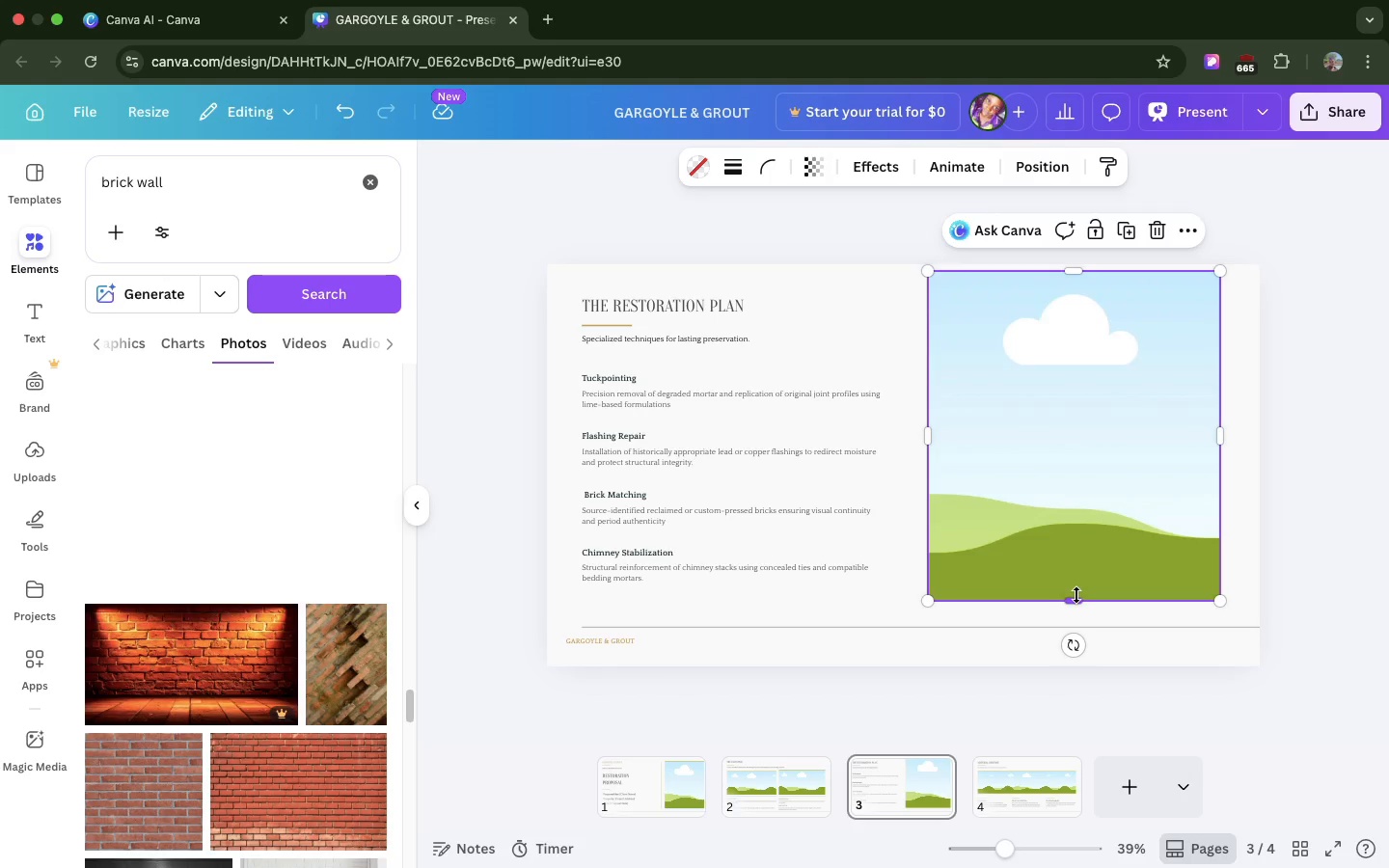 
wait(11.27)
 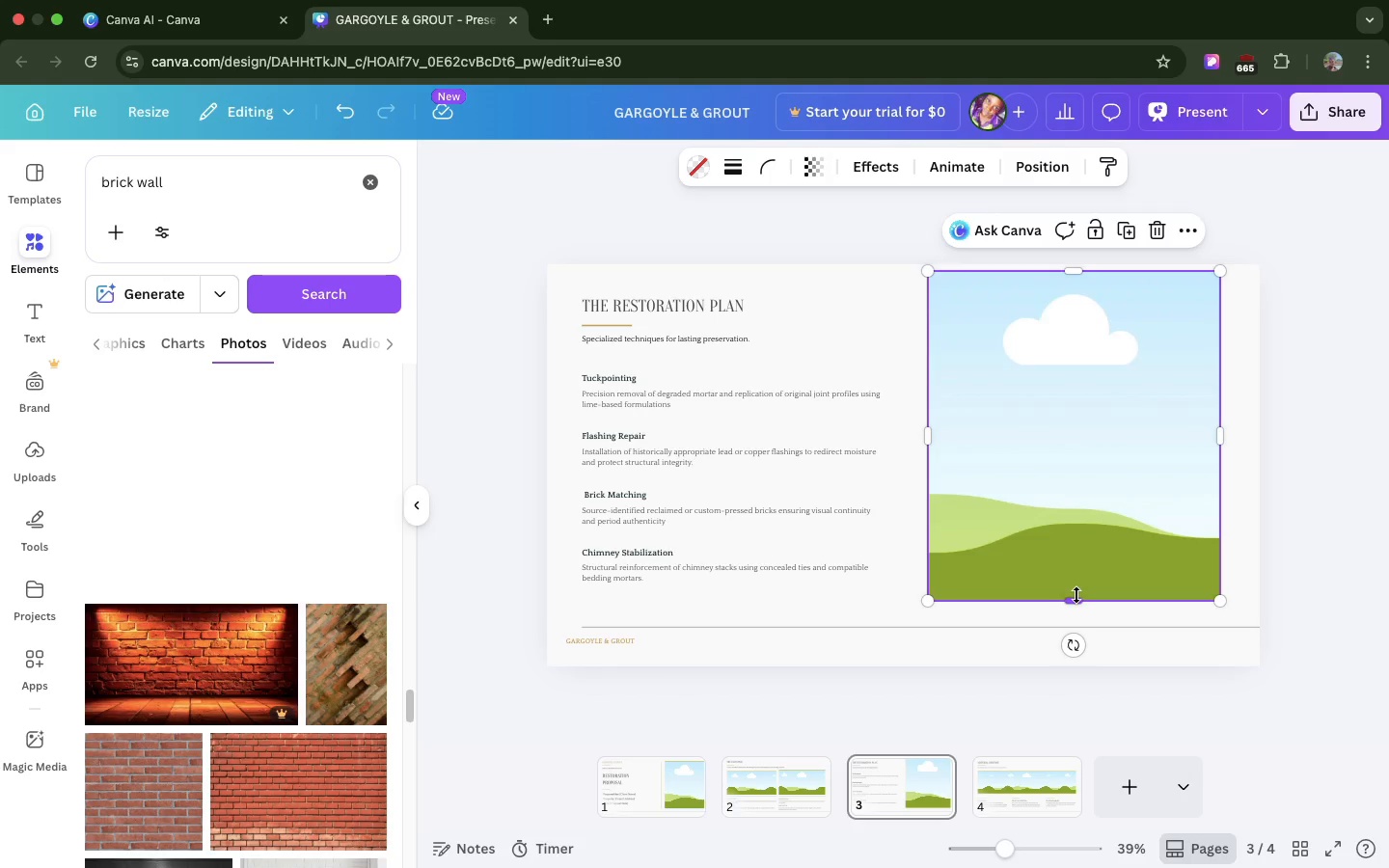 
left_click_drag(start_coordinate=[1040, 524], to_coordinate=[1038, 540])
 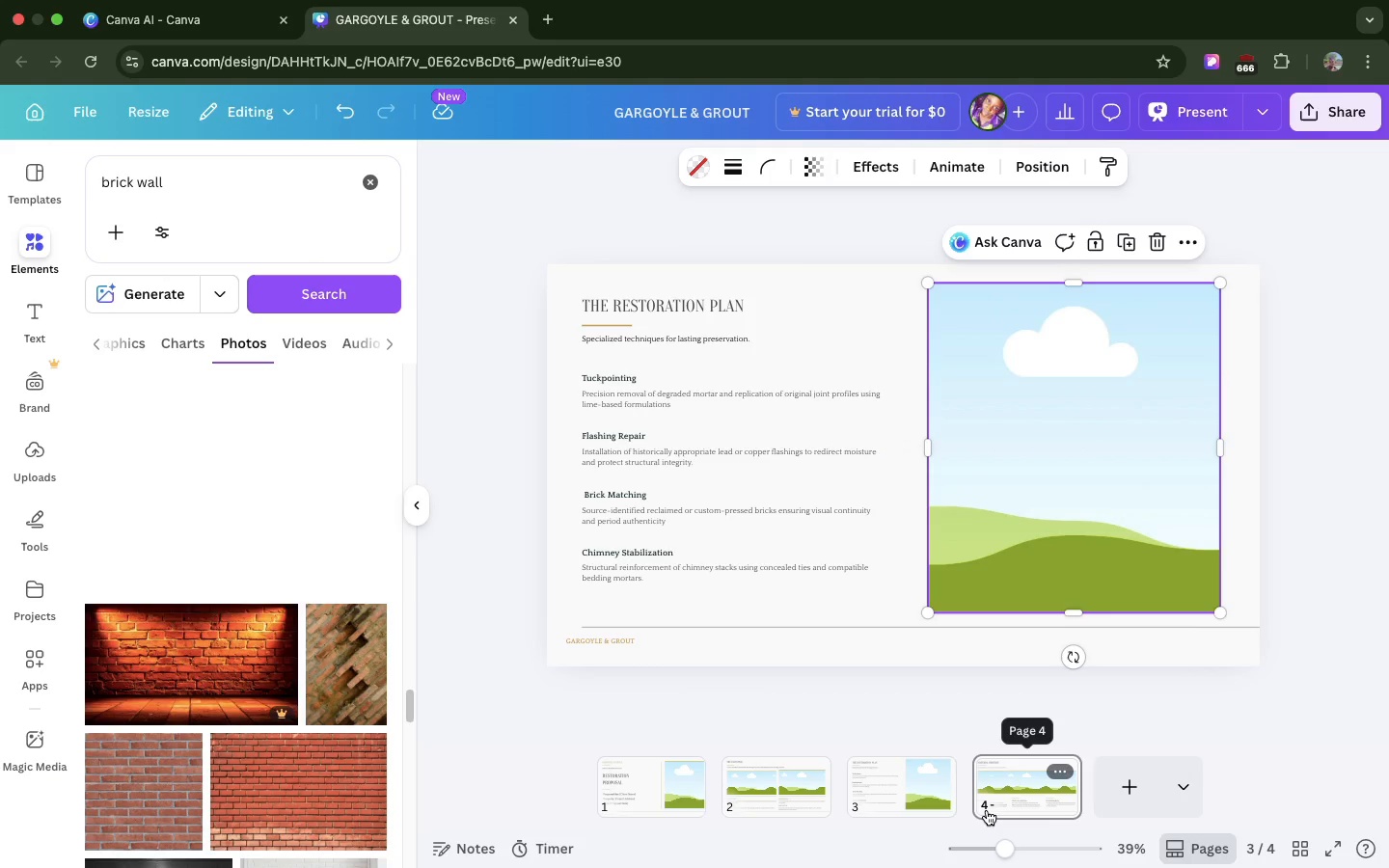 
left_click([987, 810])
 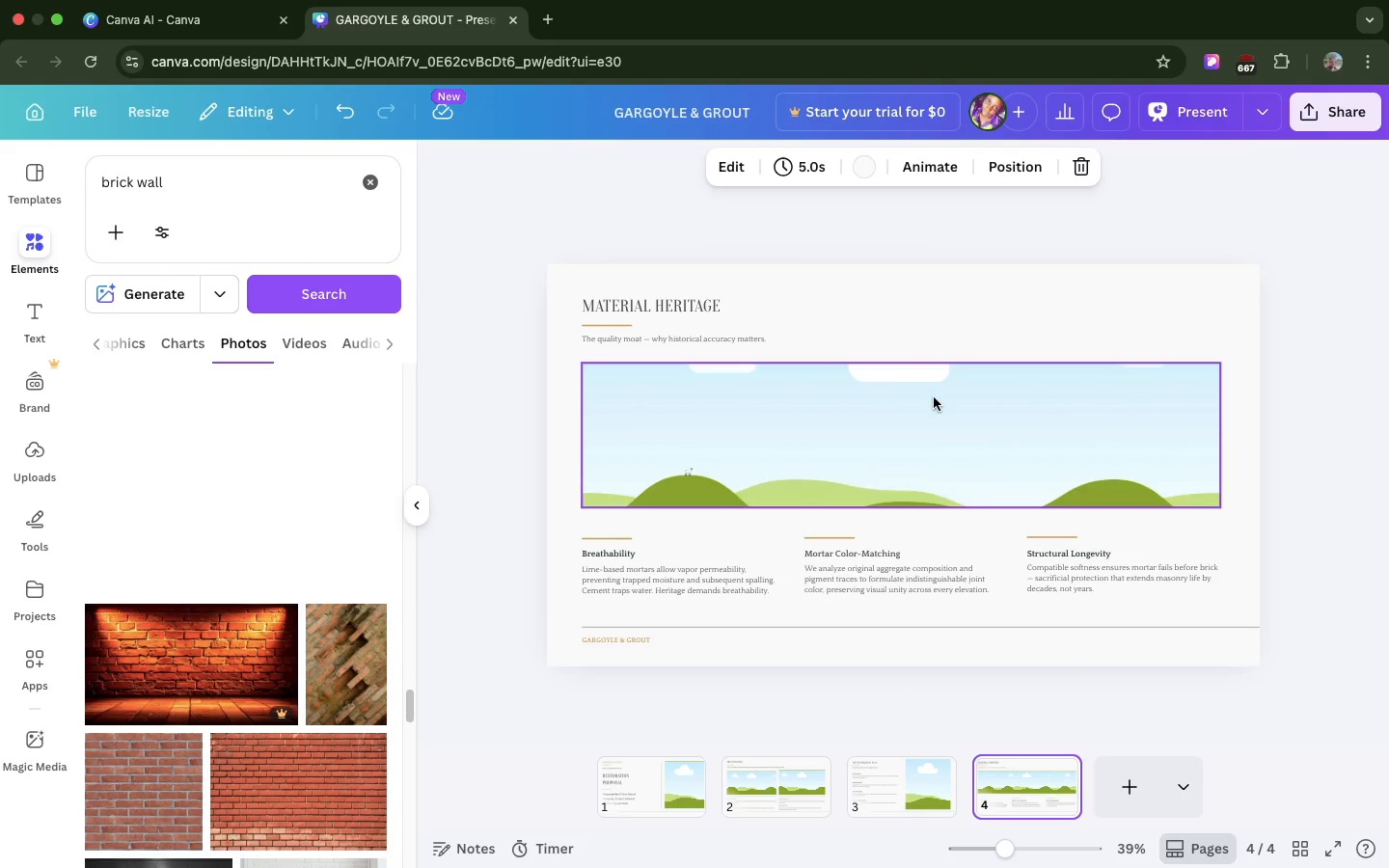 
left_click([937, 397])
 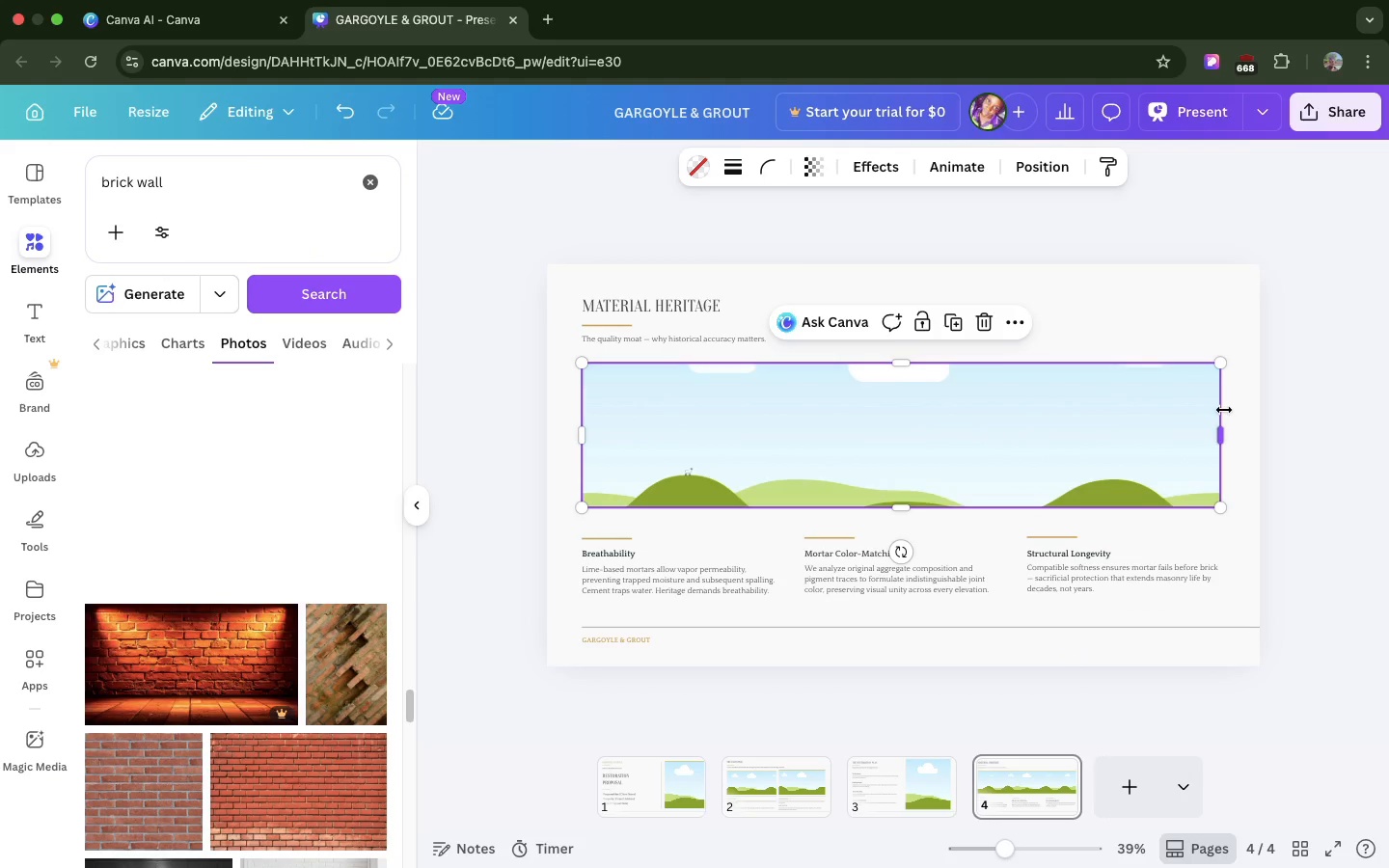 
left_click_drag(start_coordinate=[1224, 410], to_coordinate=[1233, 409])
 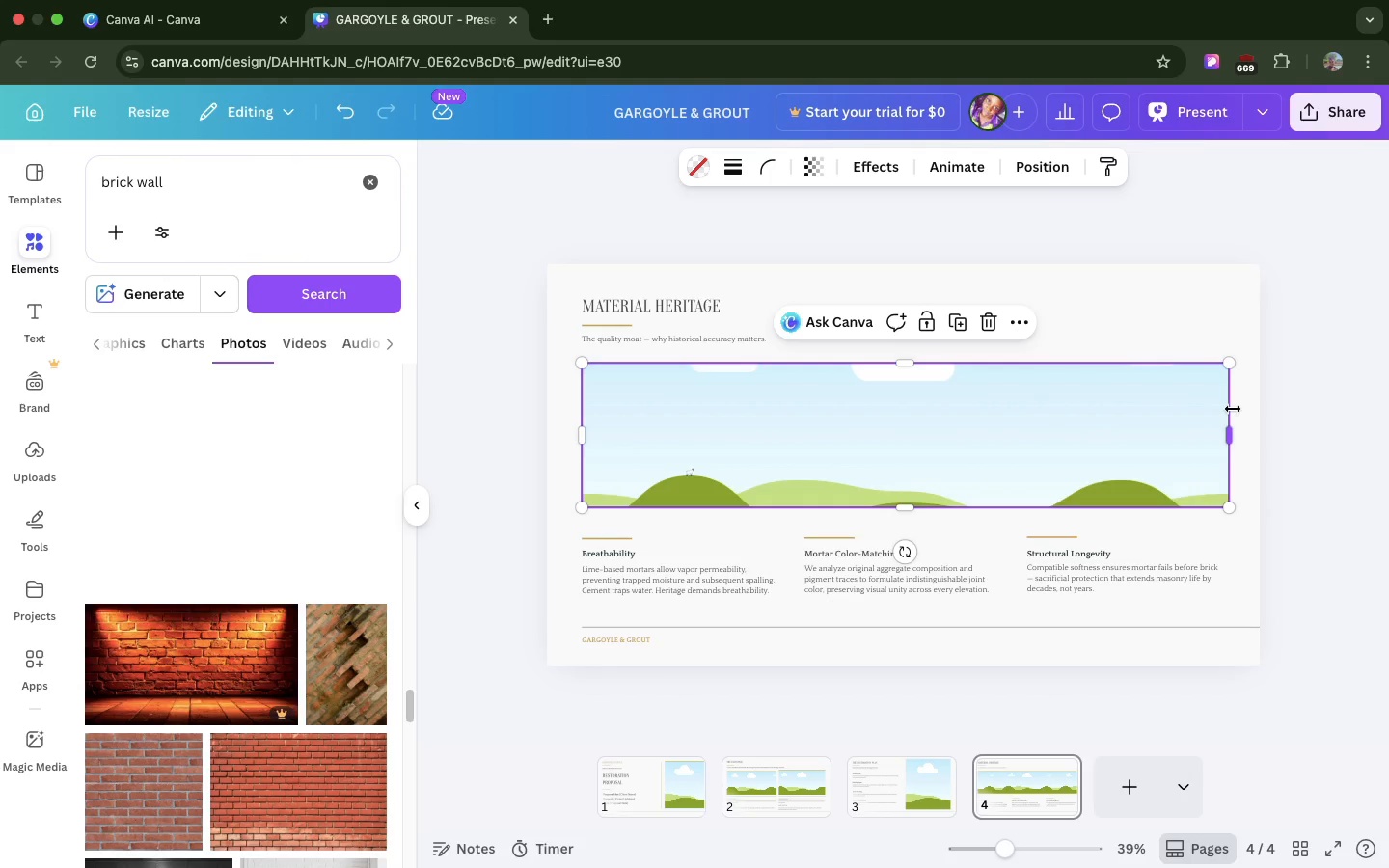 
wait(10.96)
 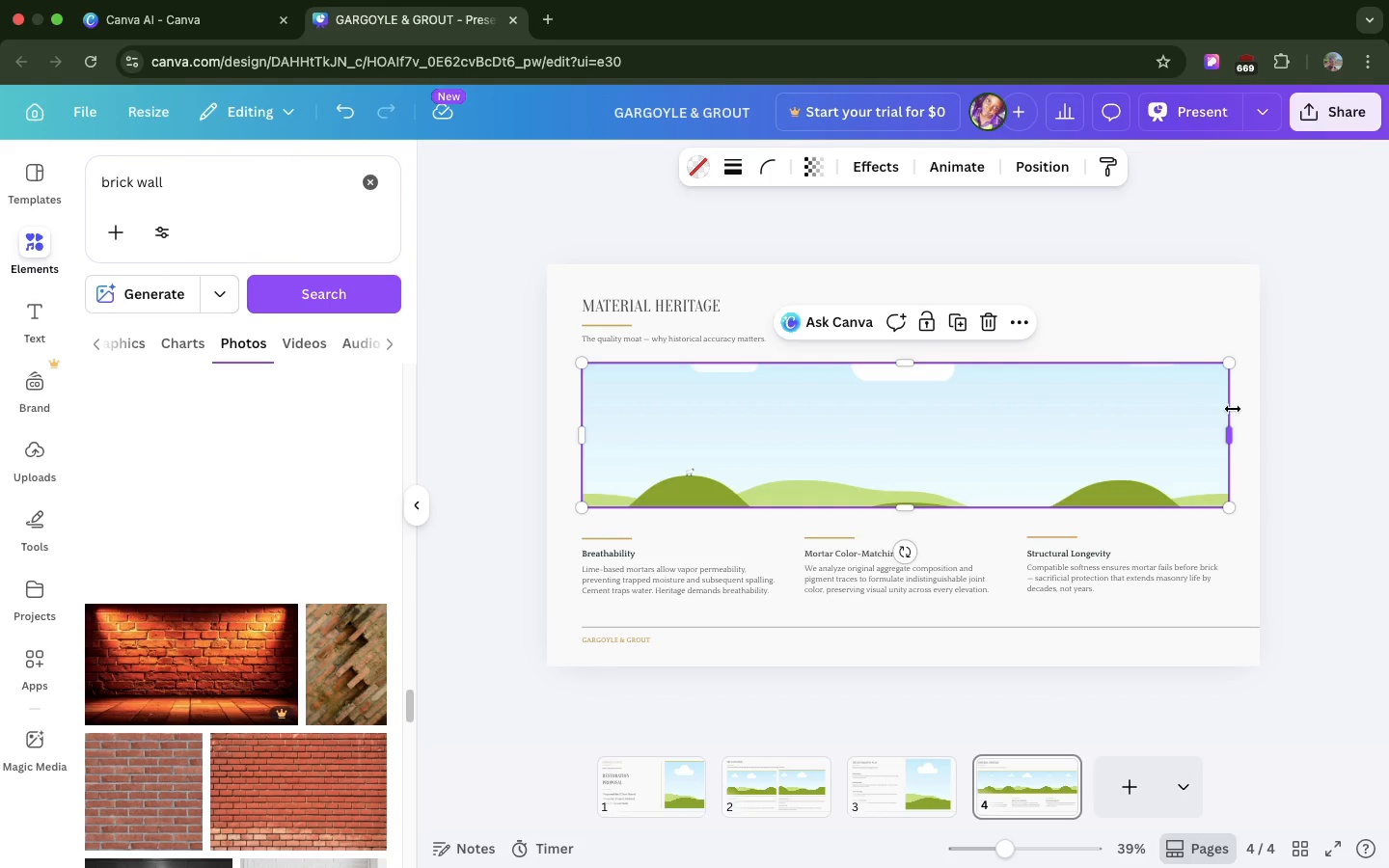 
left_click([691, 337])